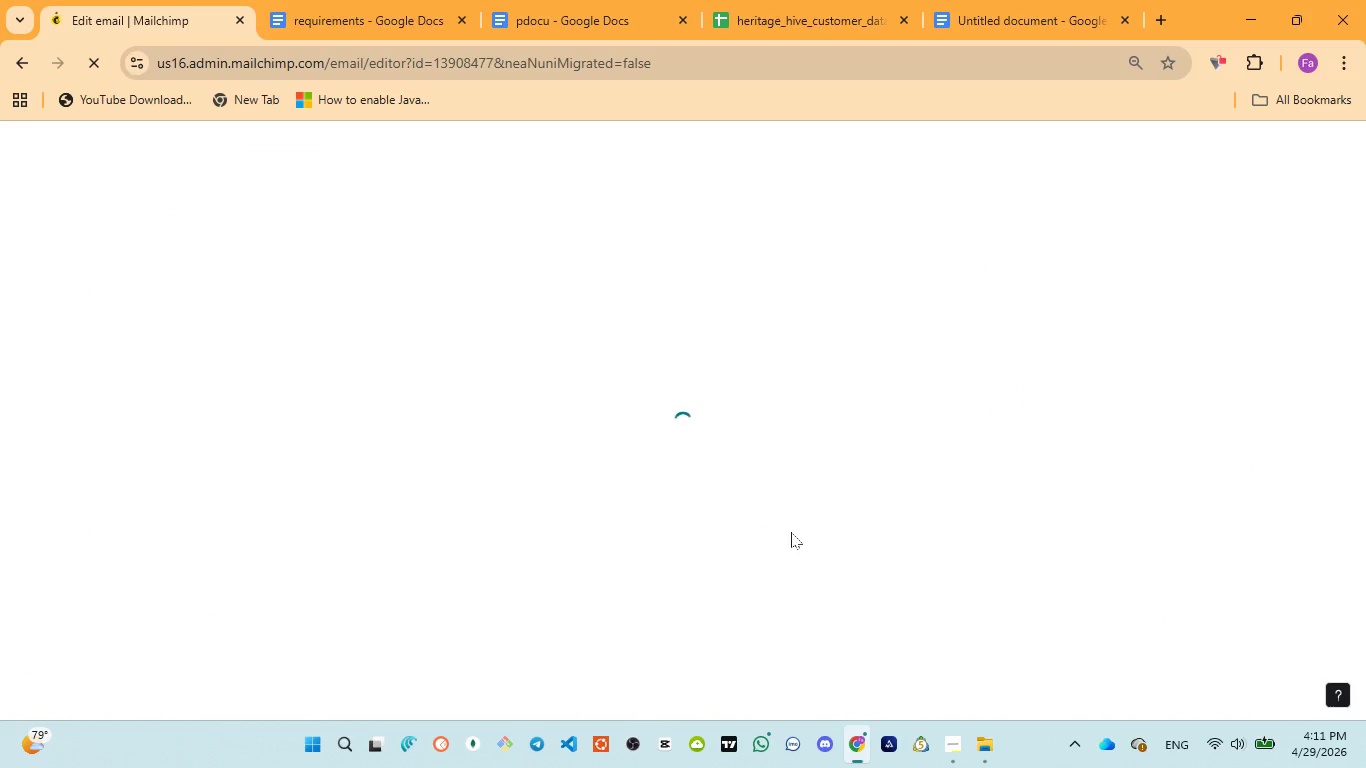 
scroll: coordinate [785, 646], scroll_direction: down, amount: 2.0
 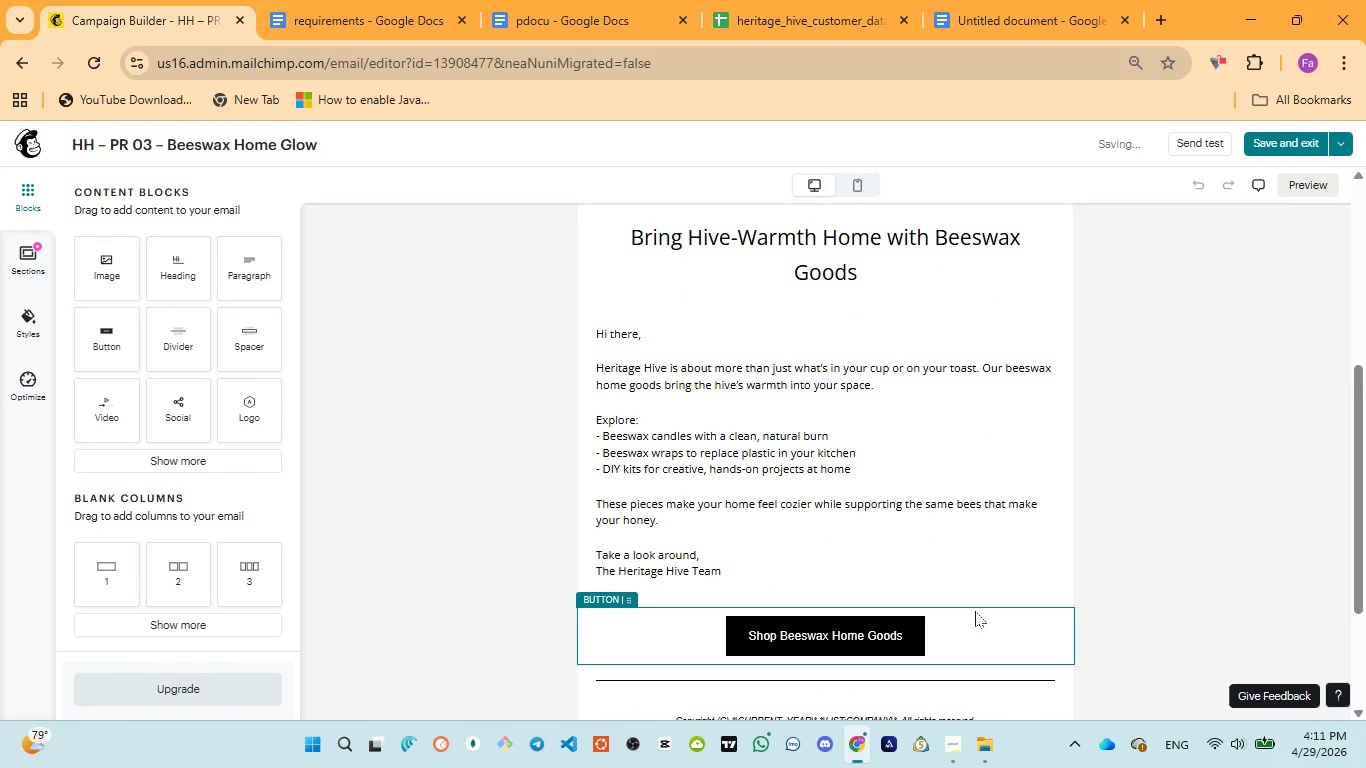 
key(Meta+MetaLeft)
 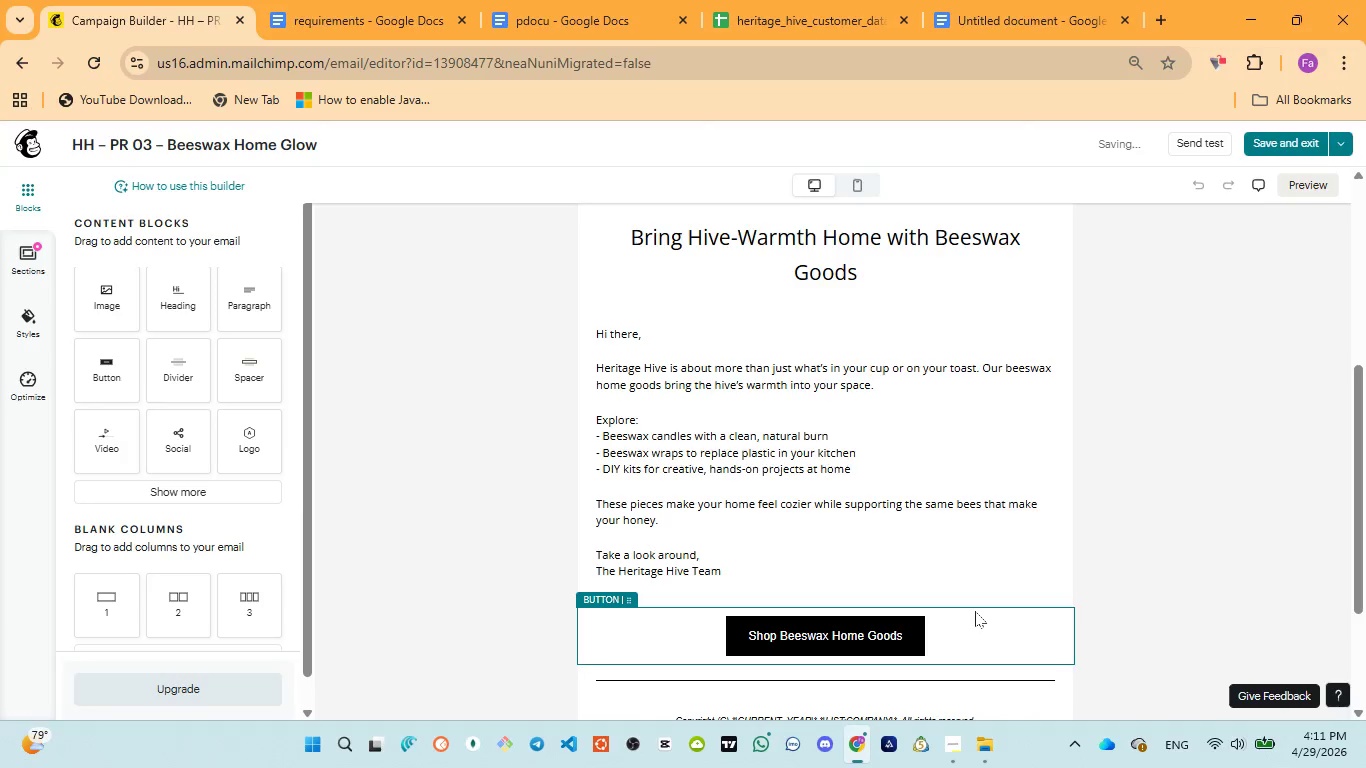 
key(Meta+PrintScreen)
 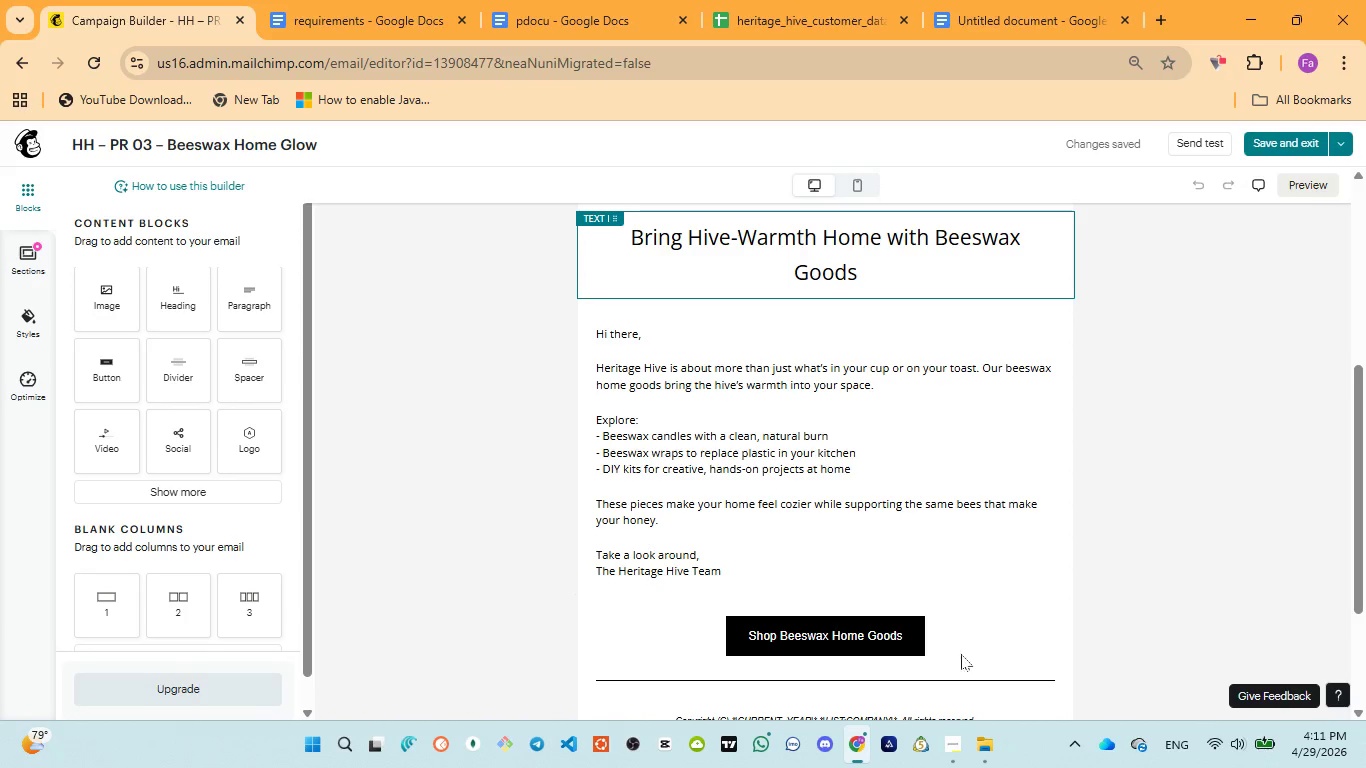 
left_click([976, 661])
 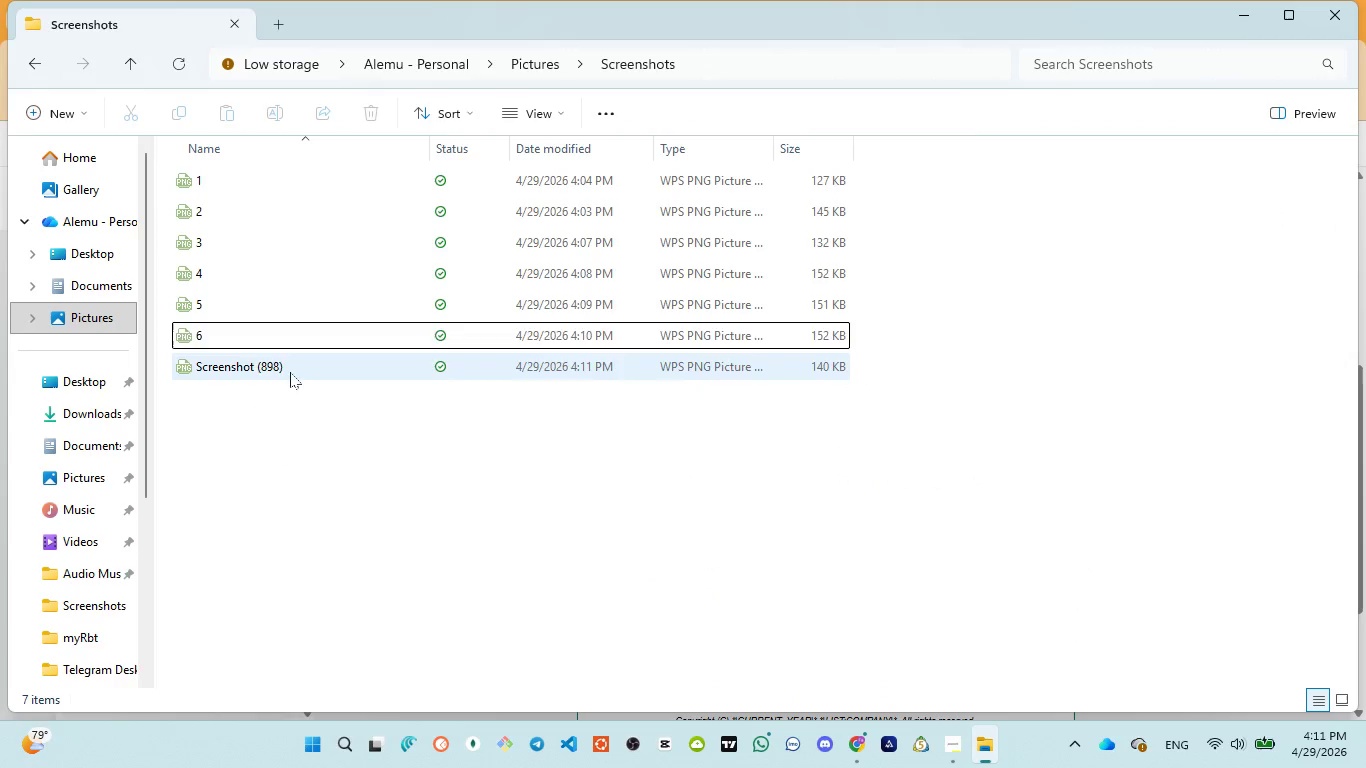 
left_click([288, 370])
 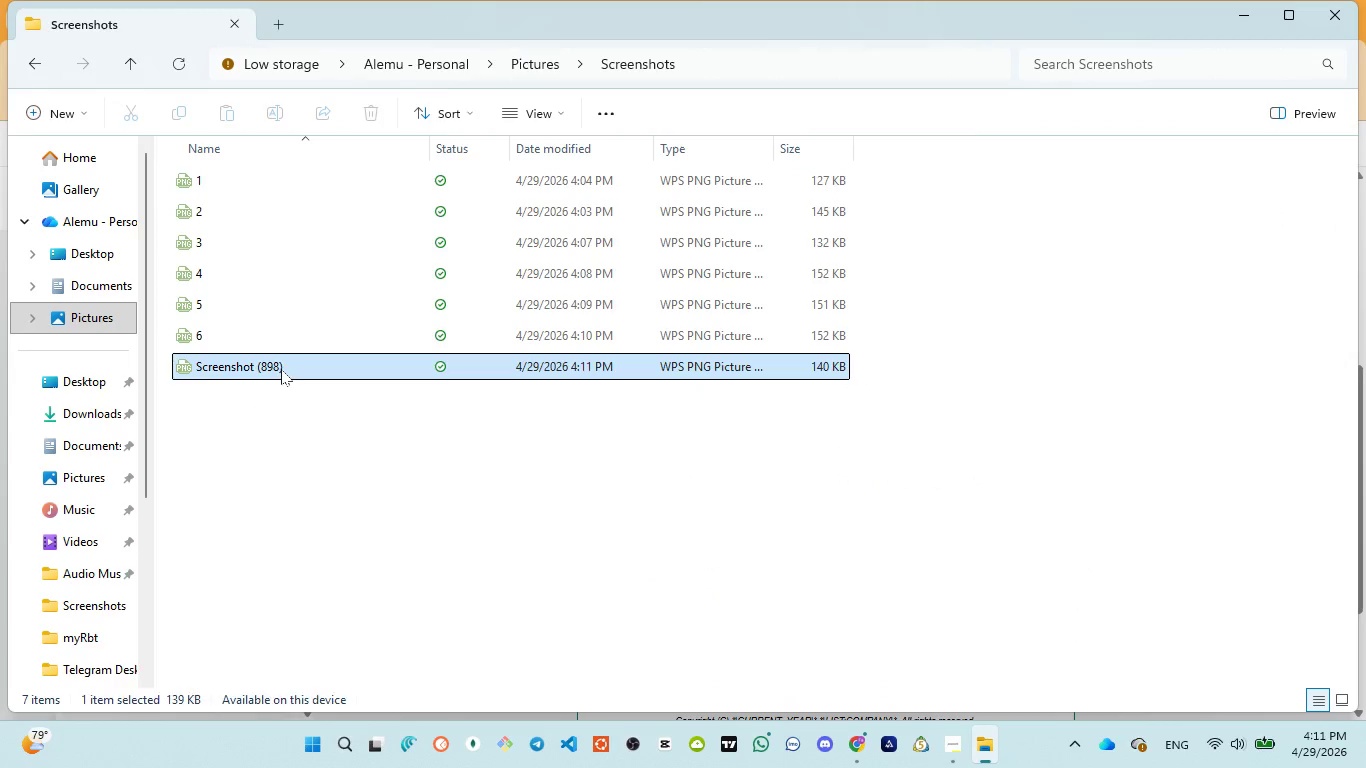 
left_click([281, 369])
 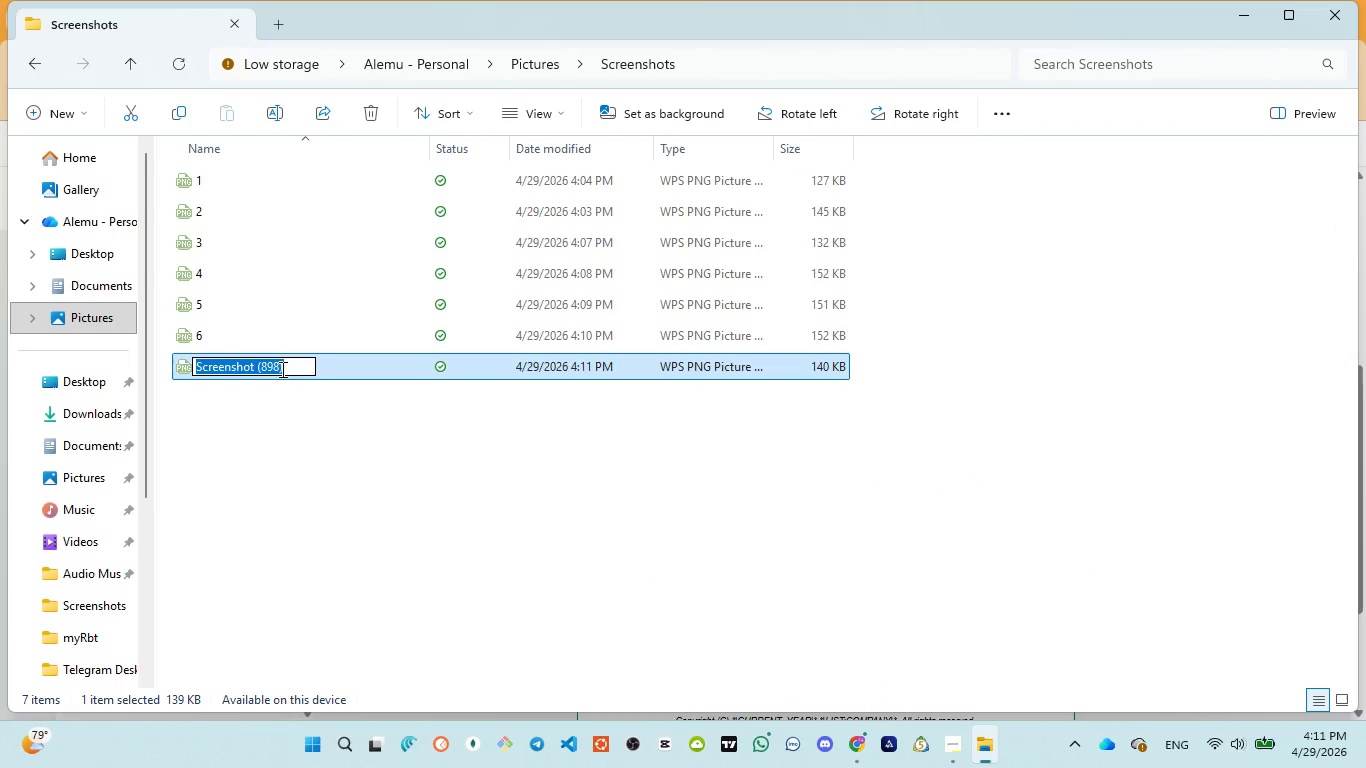 
key(7)
 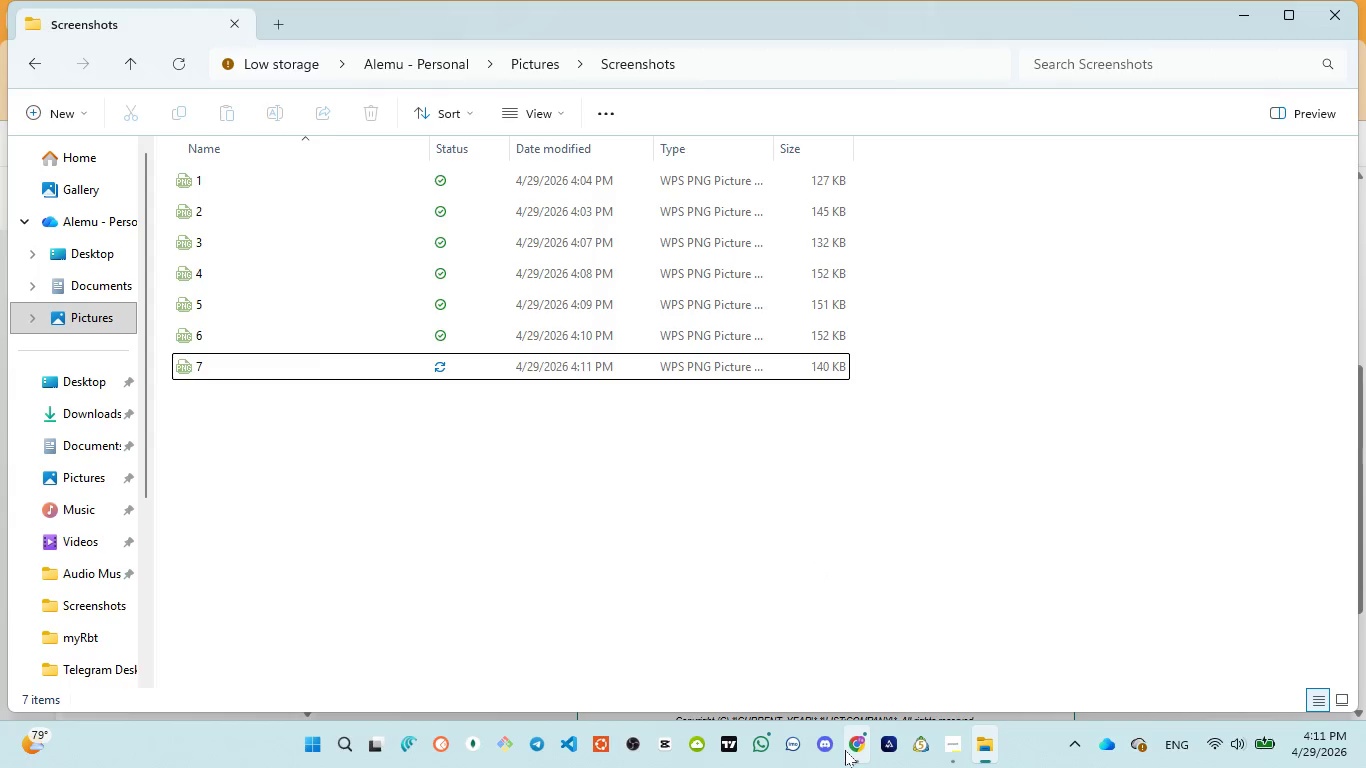 
left_click([839, 635])
 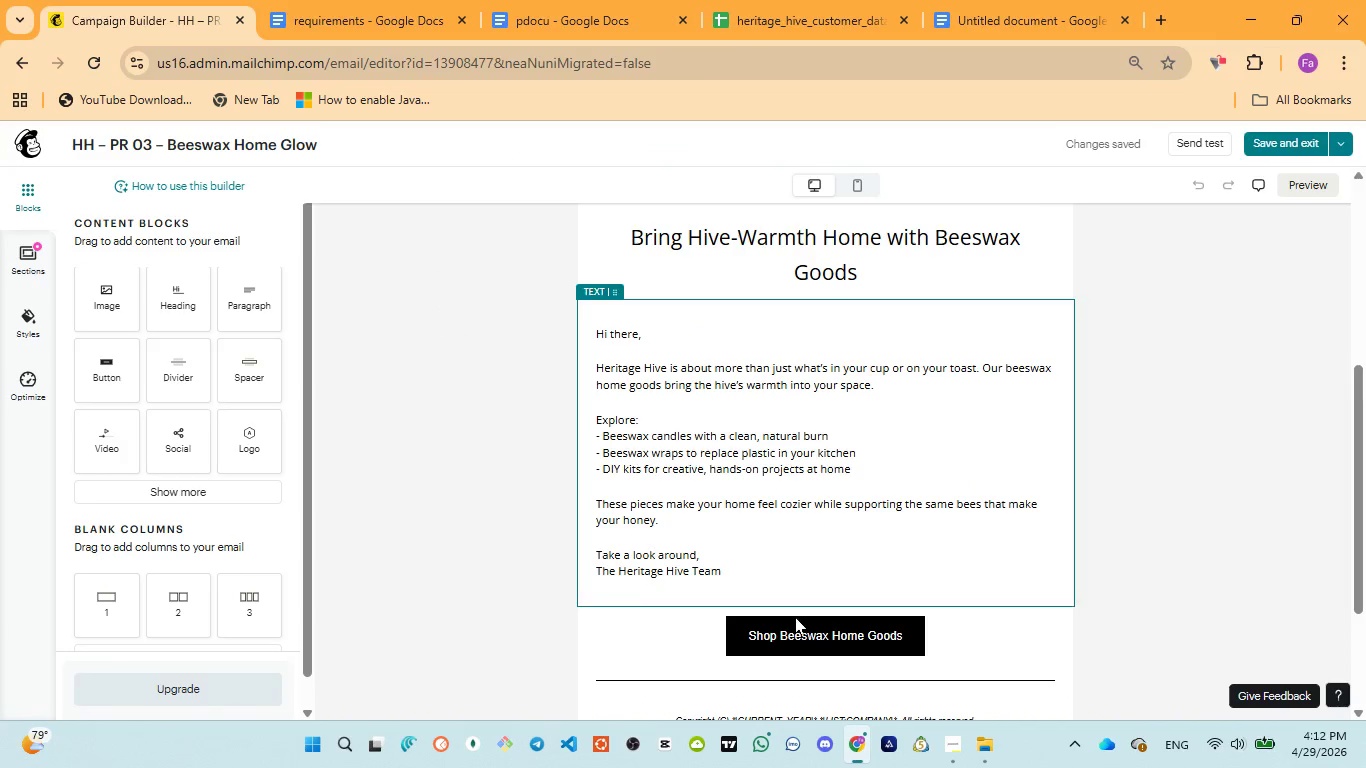 
wait(7.11)
 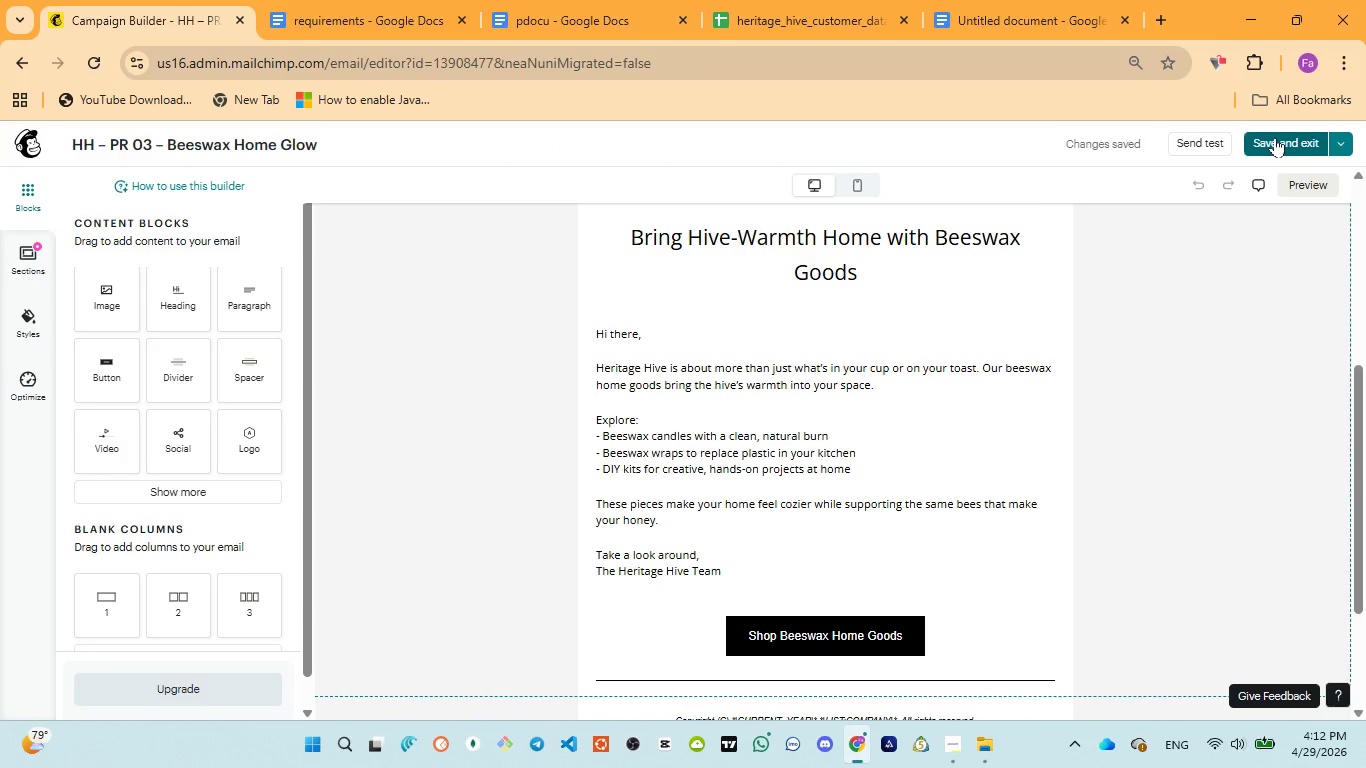 
left_click([828, 635])
 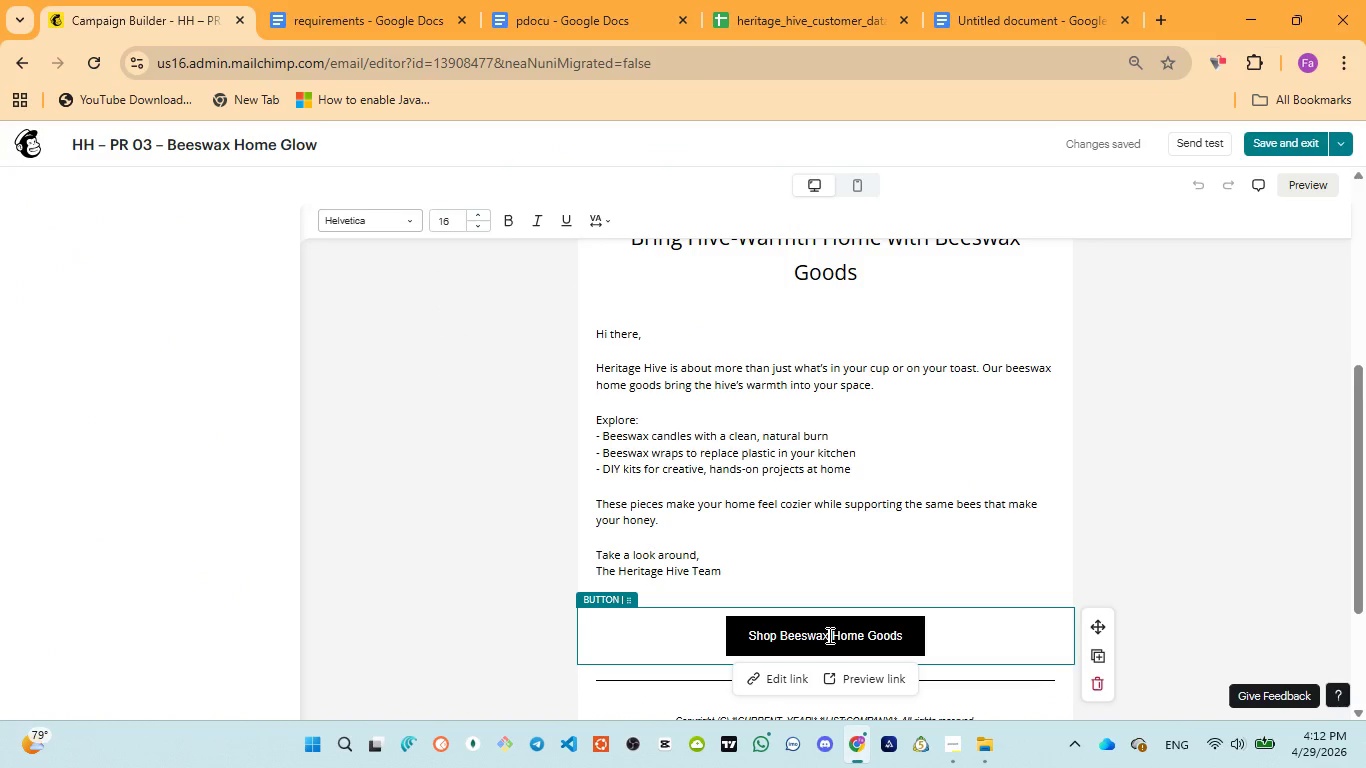 
key(Control+A)
 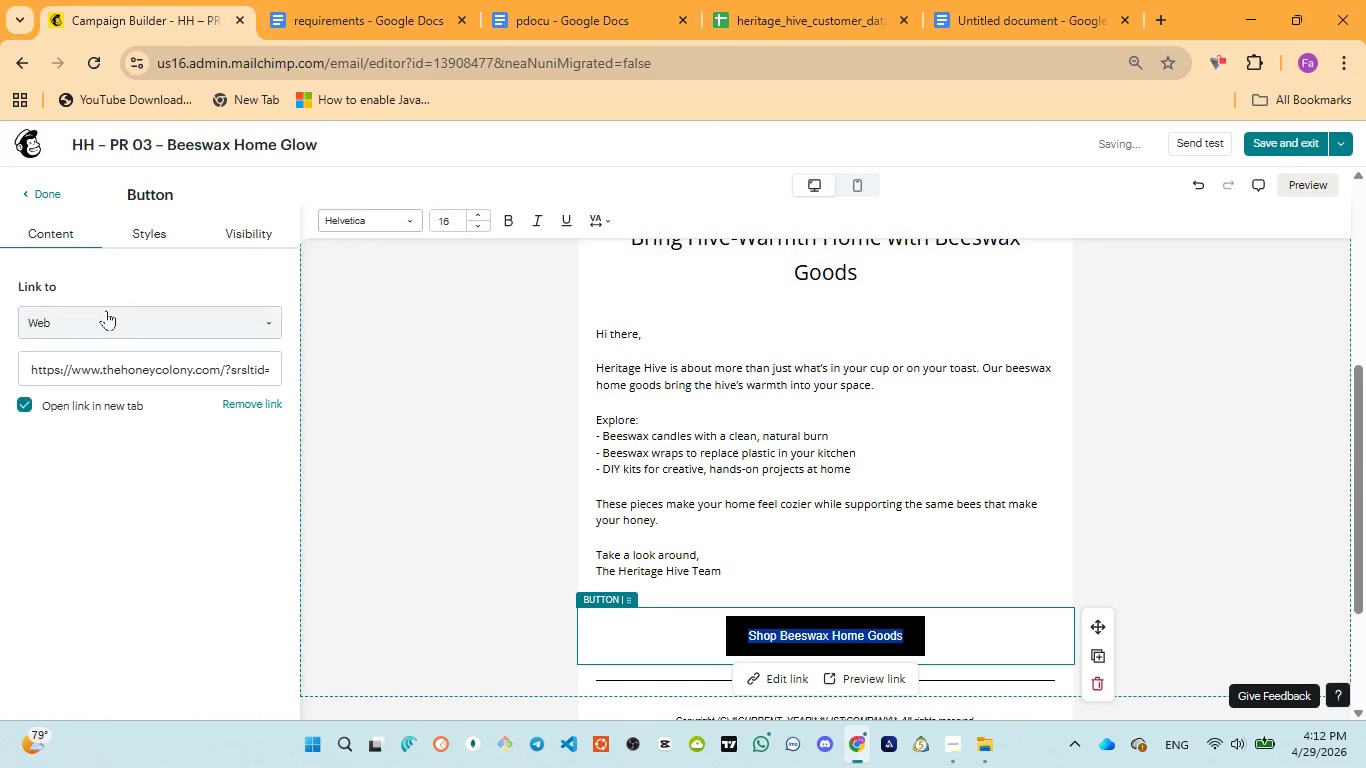 
left_click([164, 239])
 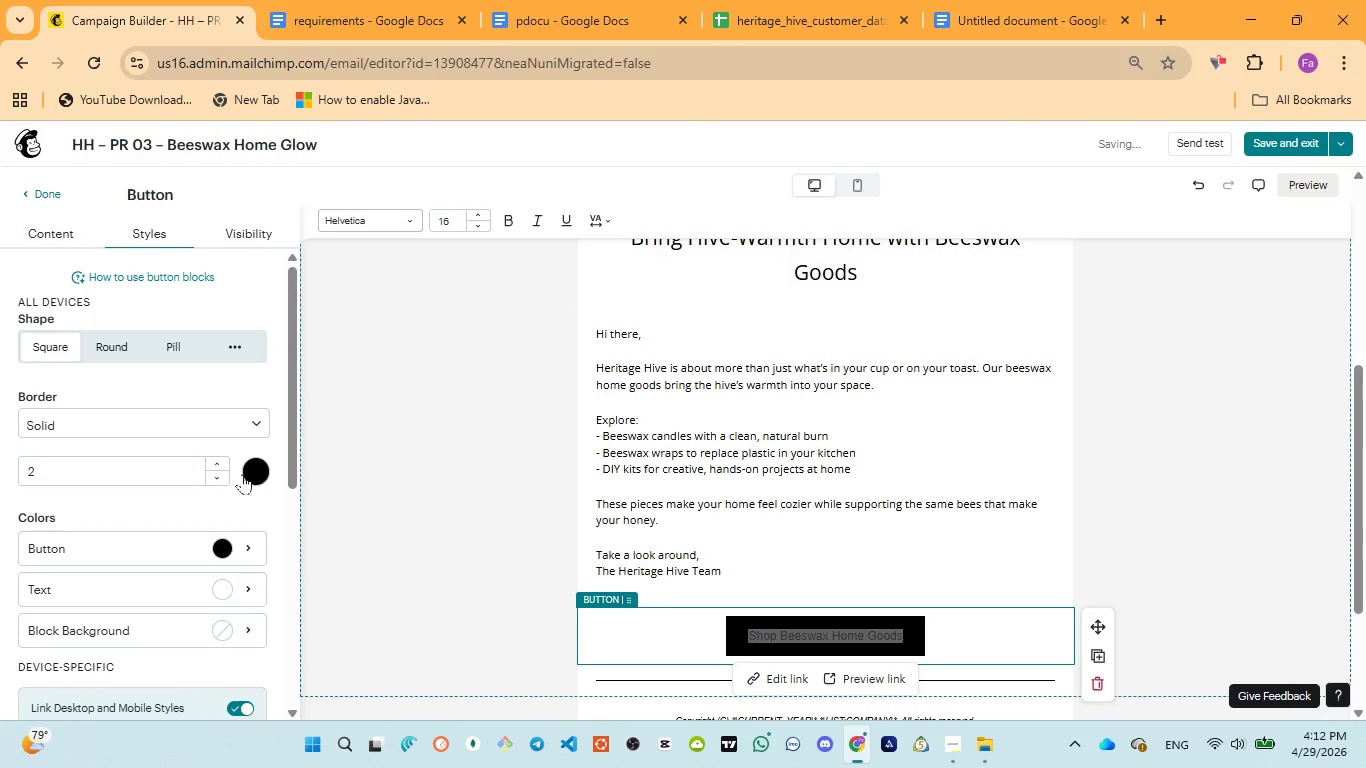 
left_click([219, 467])
 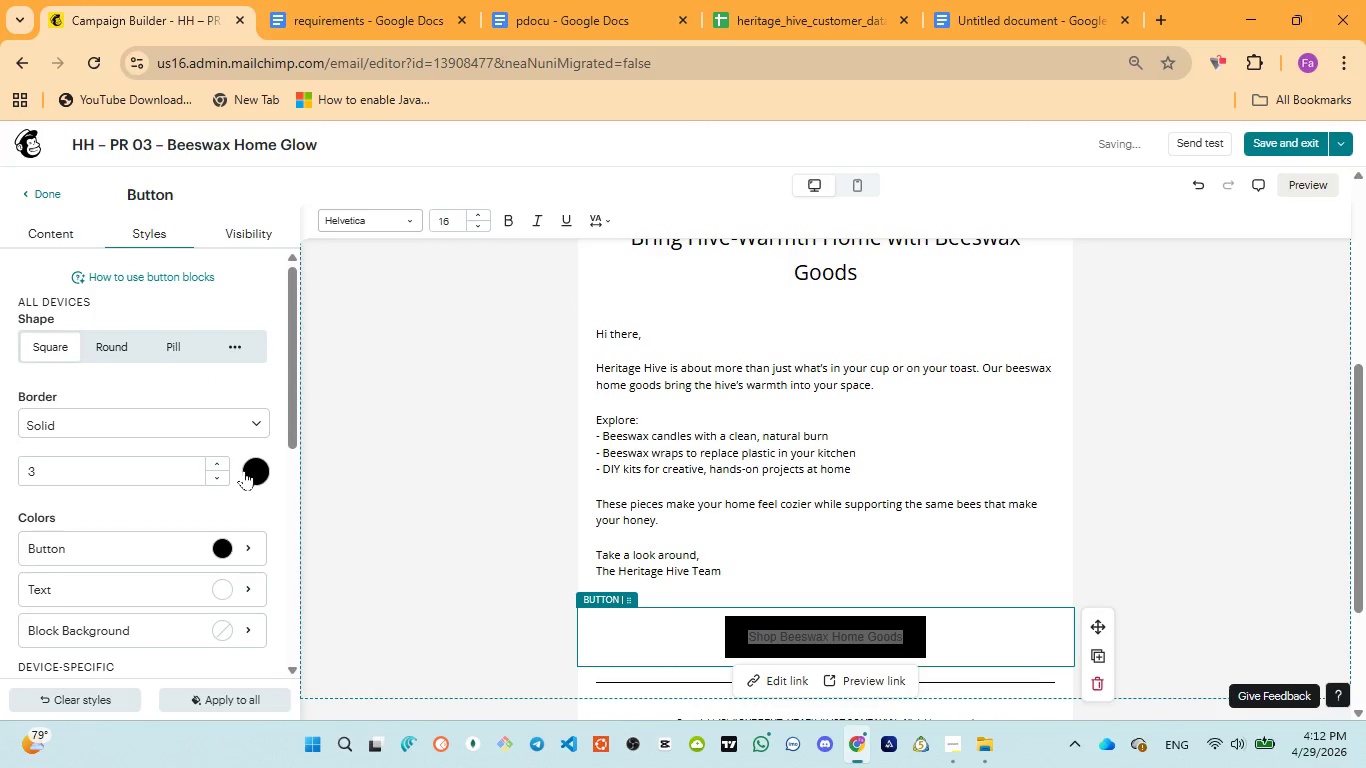 
left_click([255, 470])
 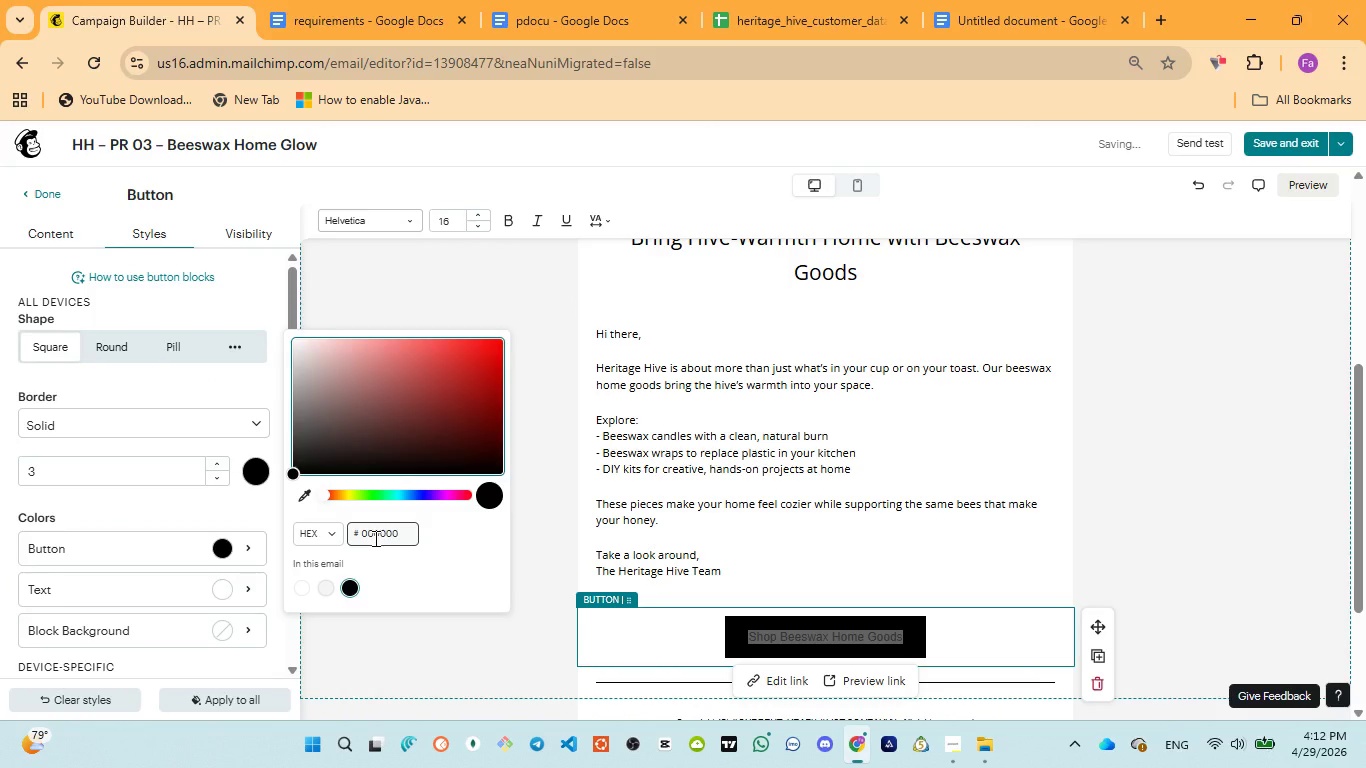 
double_click([374, 538])
 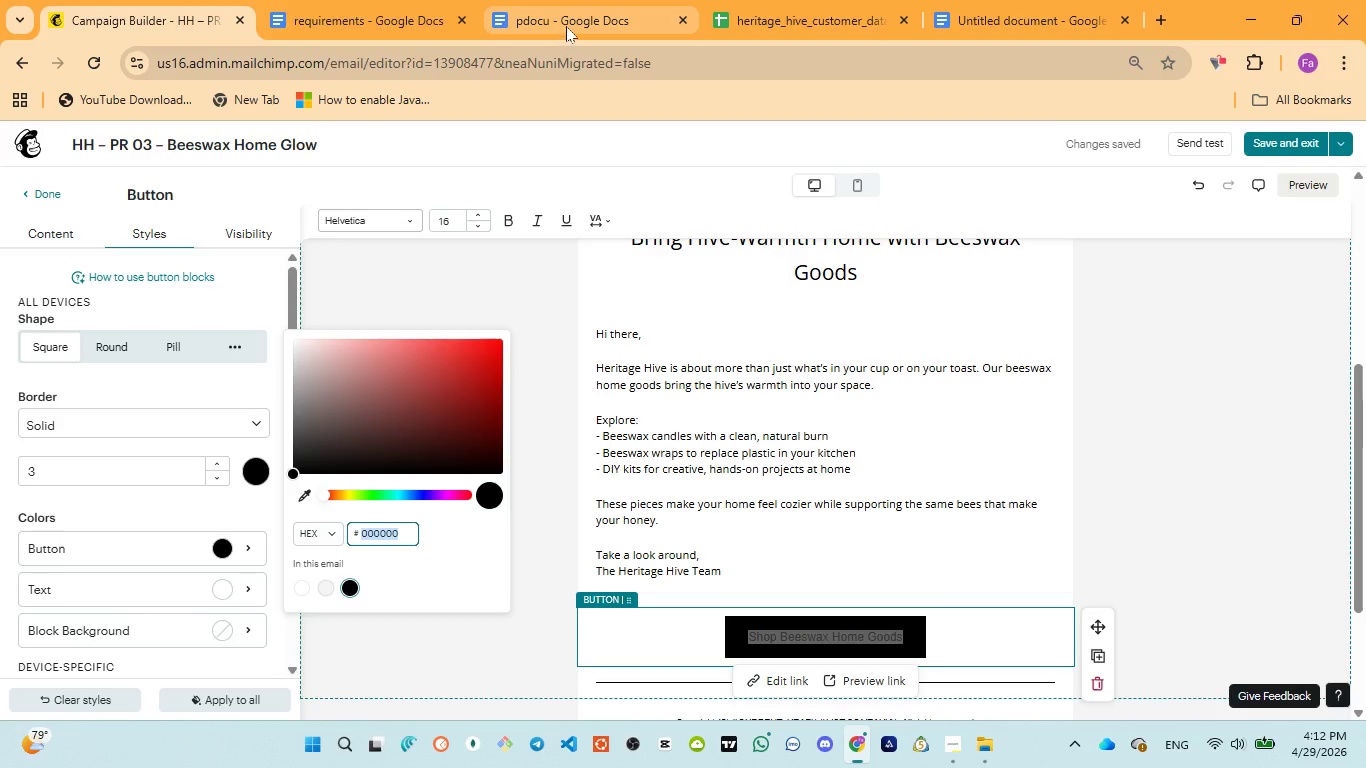 
left_click([564, 25])
 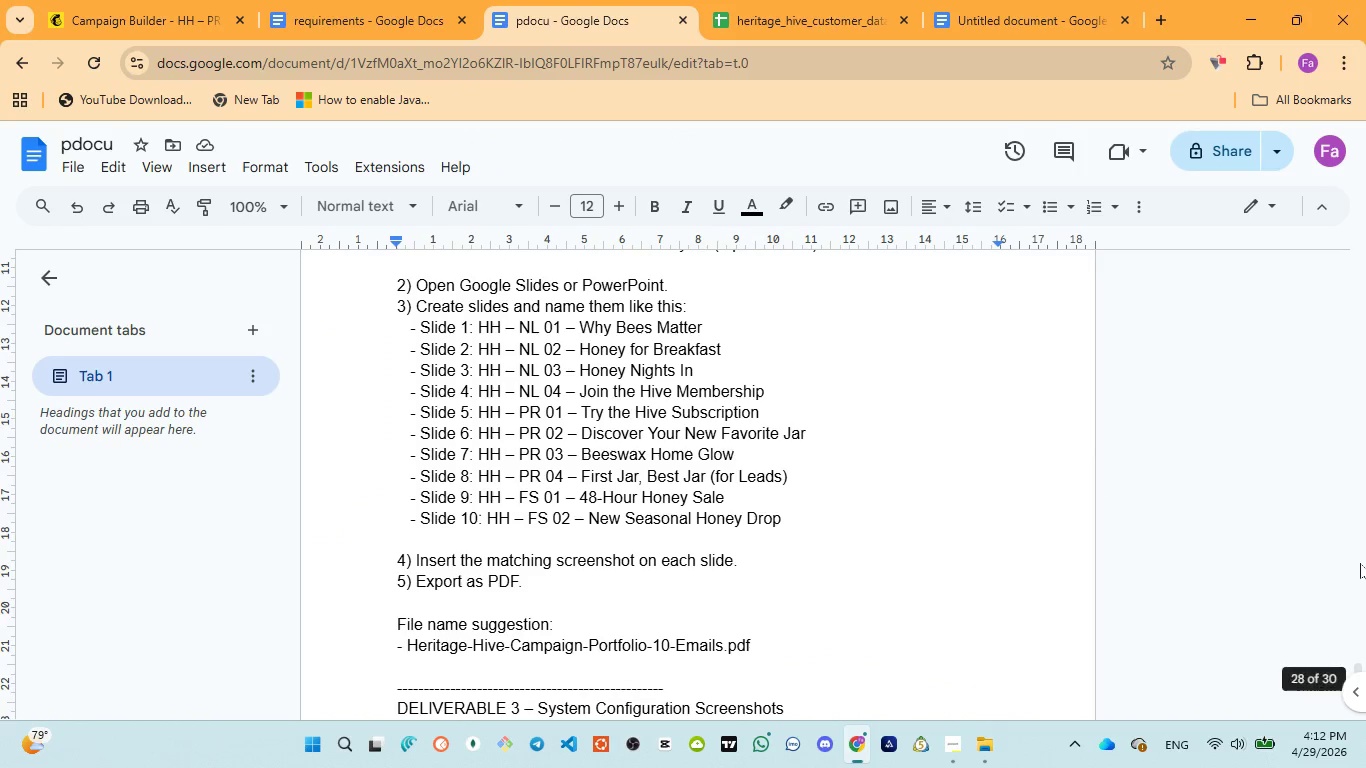 
wait(10.89)
 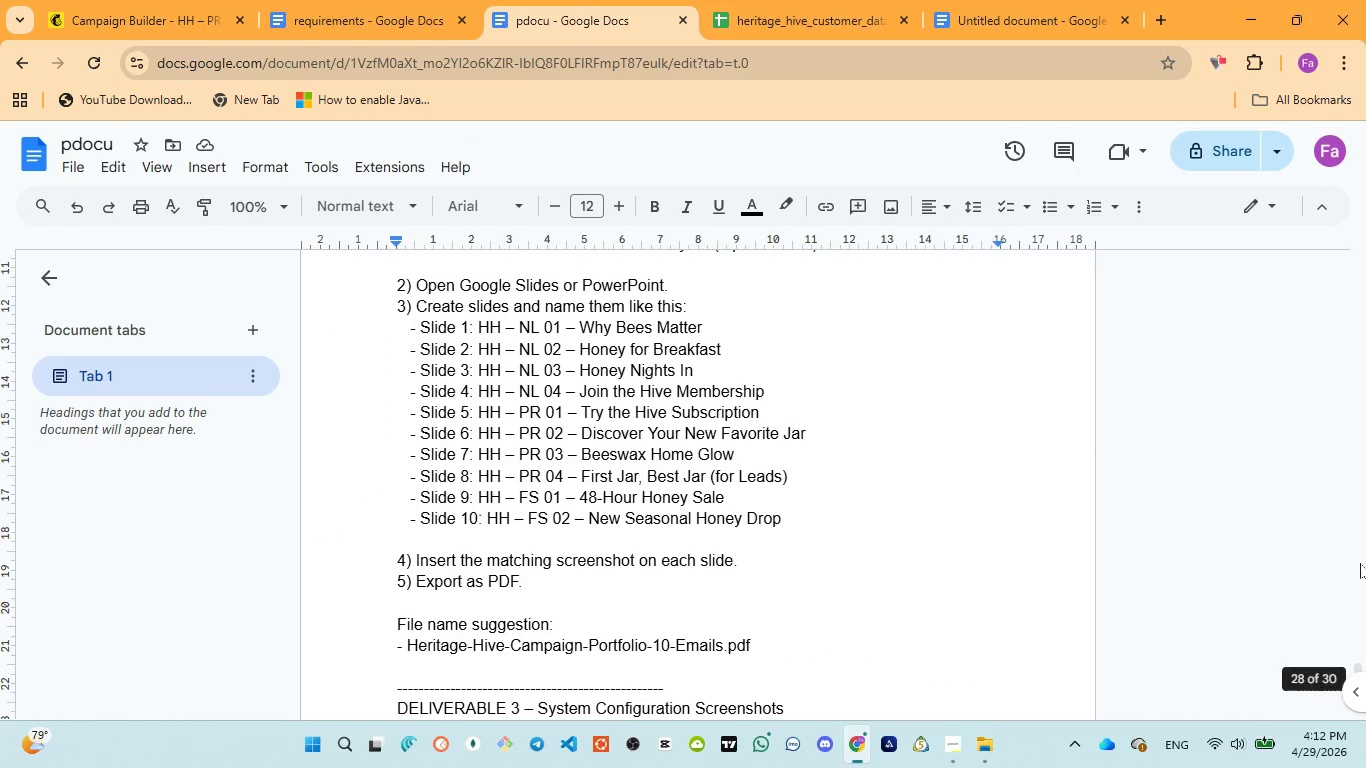 
left_click_drag(start_coordinate=[1360, 666], to_coordinate=[1316, 560])
 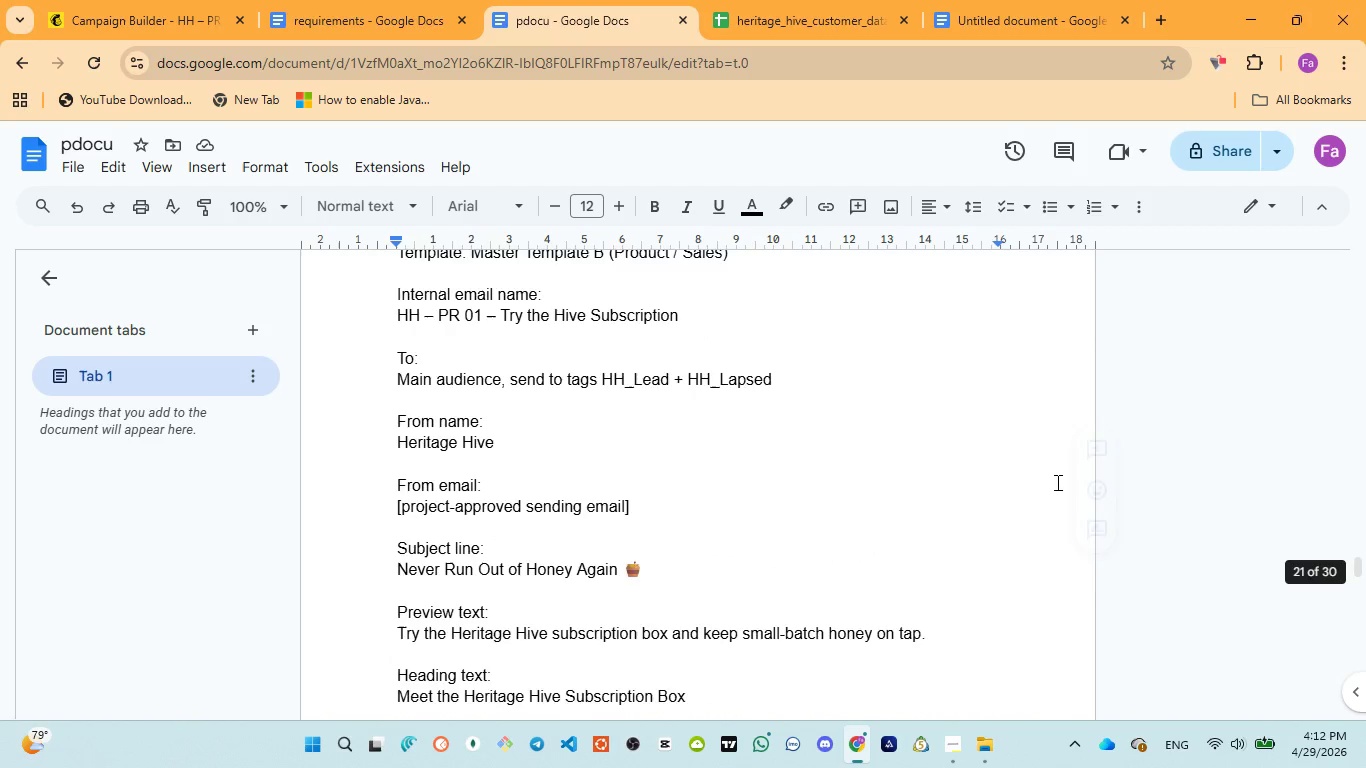 
scroll: coordinate [1040, 470], scroll_direction: up, amount: 17.0
 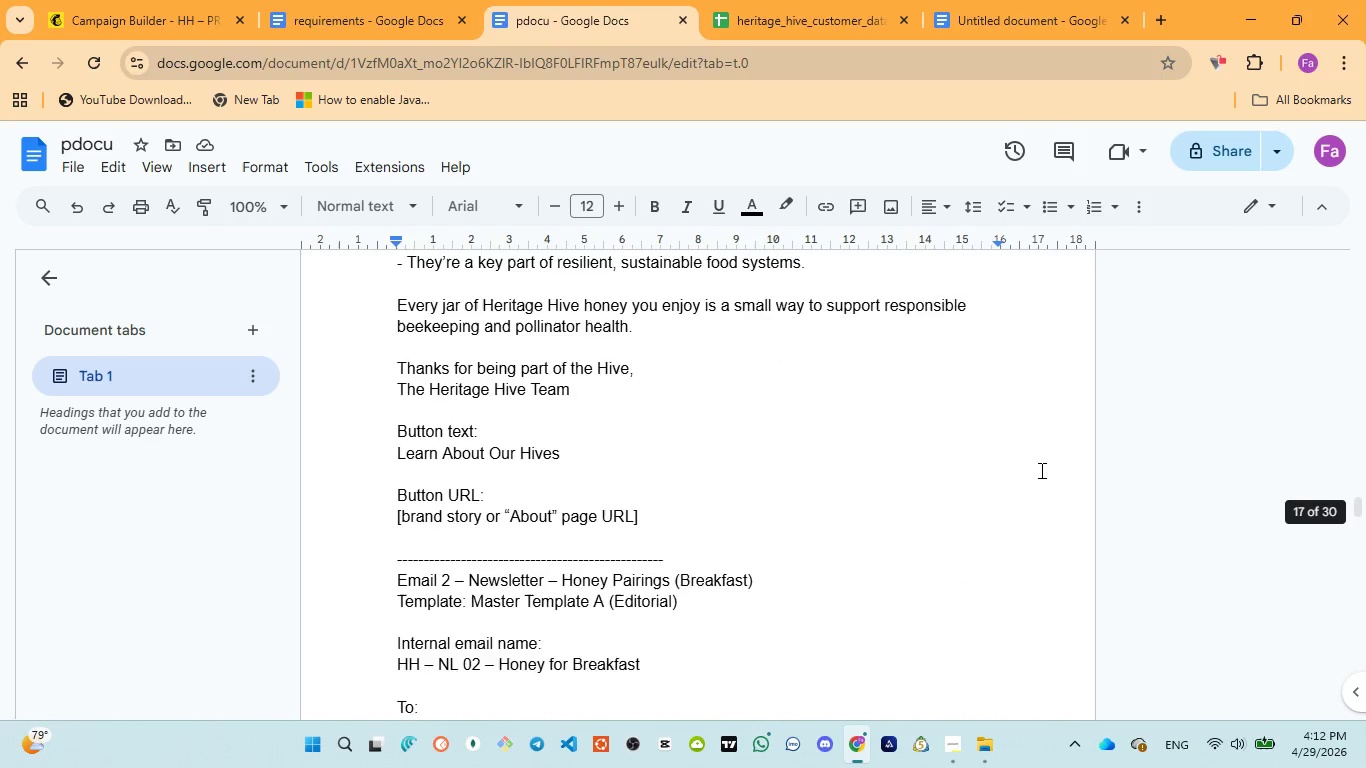 
scroll: coordinate [1040, 470], scroll_direction: down, amount: 4.0
 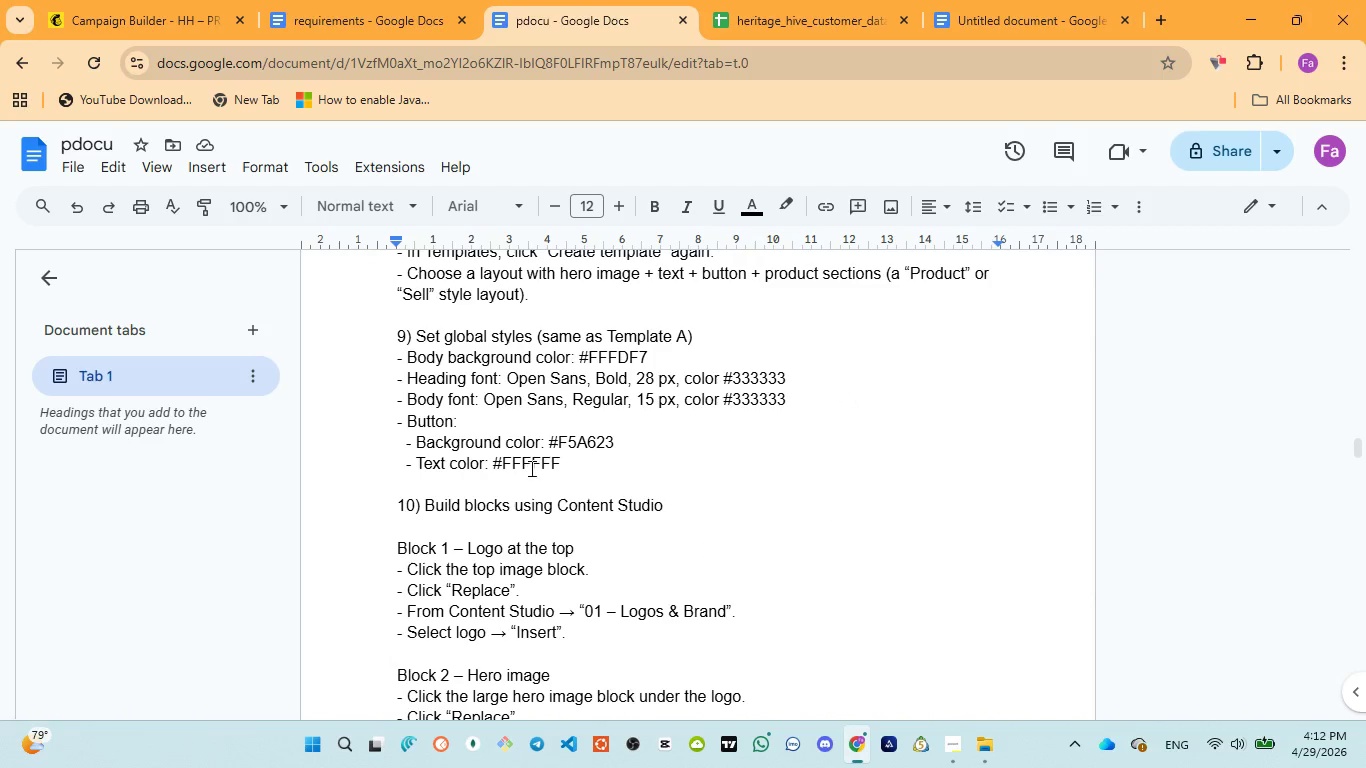 
double_click([532, 467])
 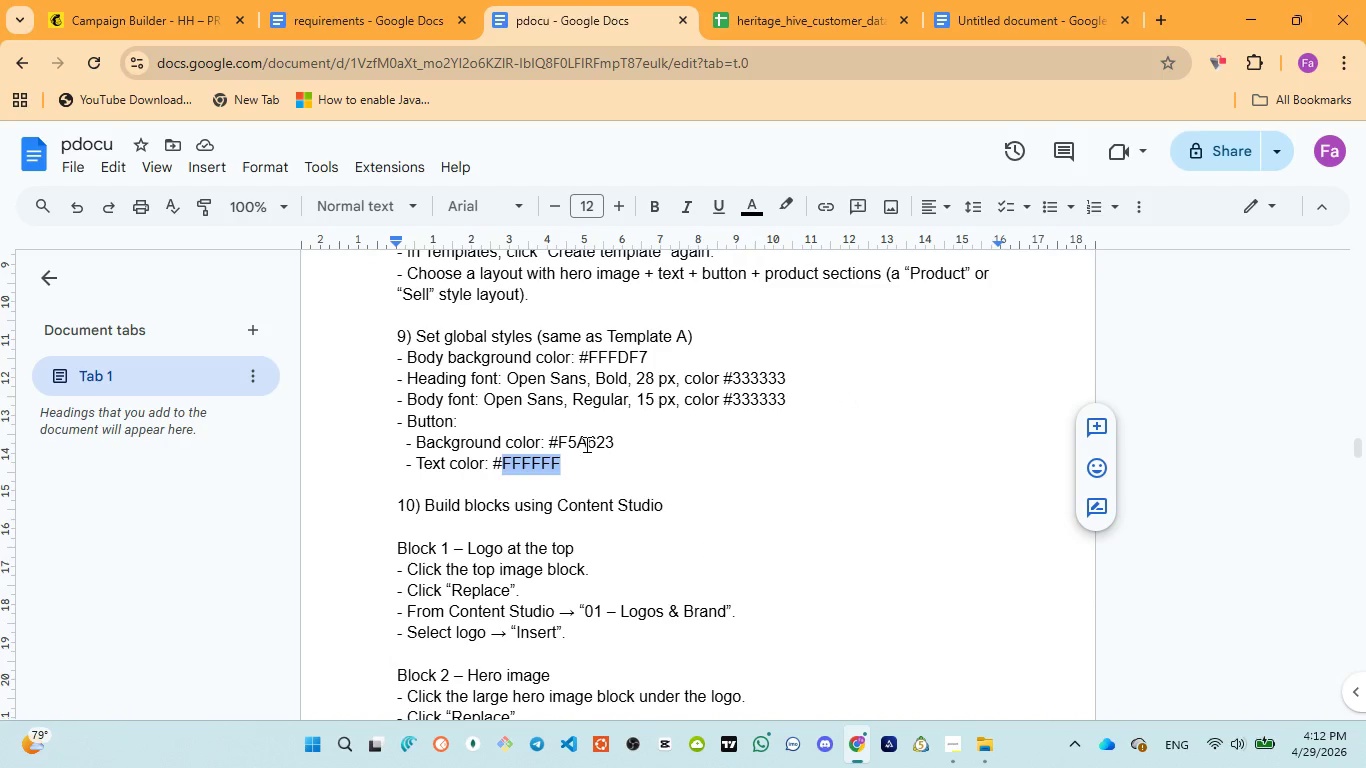 
left_click([582, 442])
 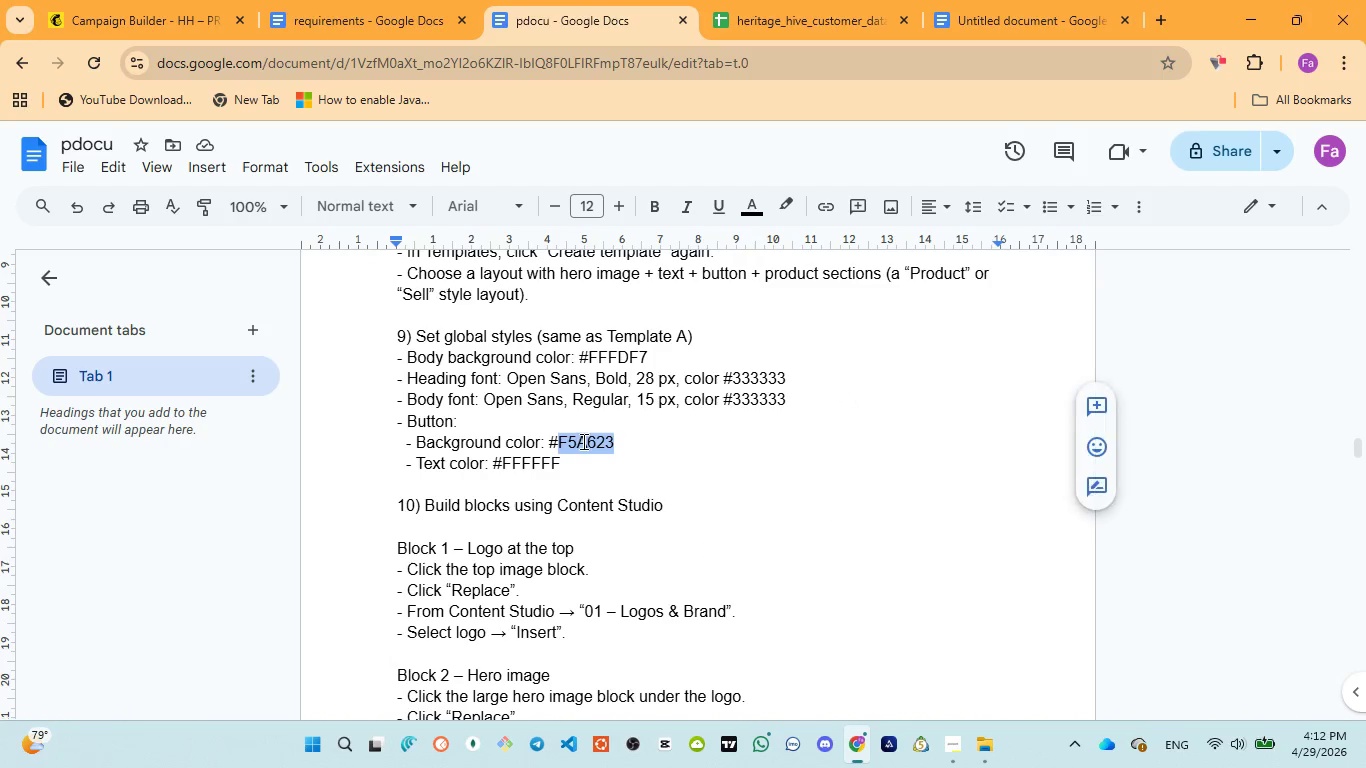 
key(Control+C)
 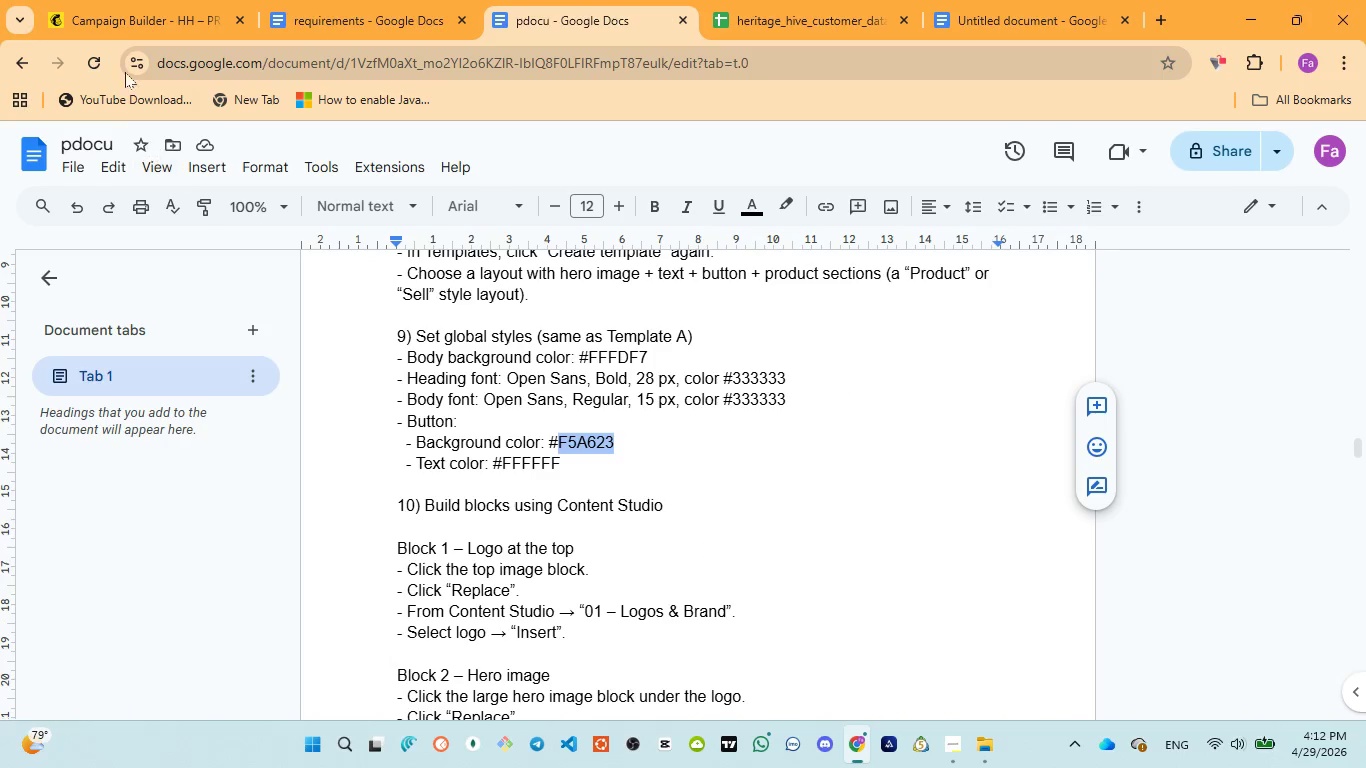 
left_click([112, 6])
 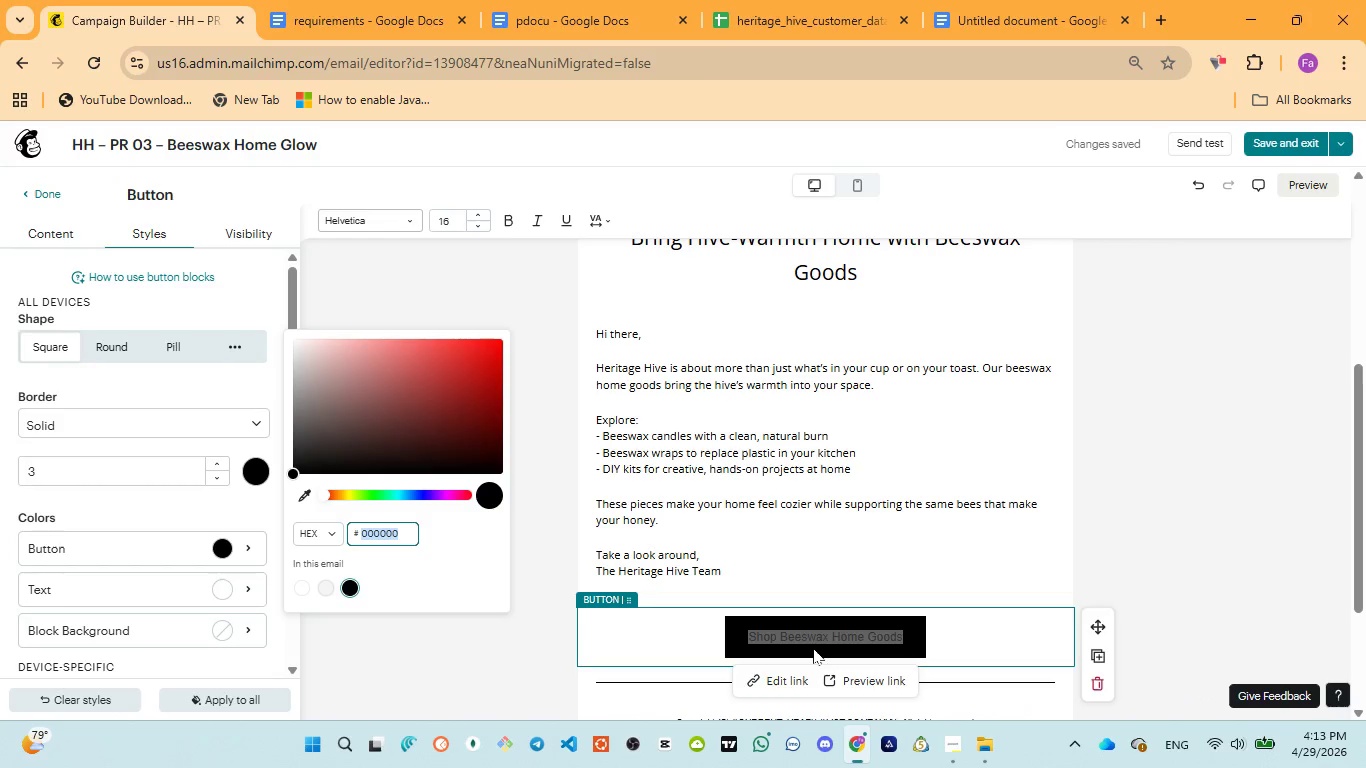 
left_click([805, 629])
 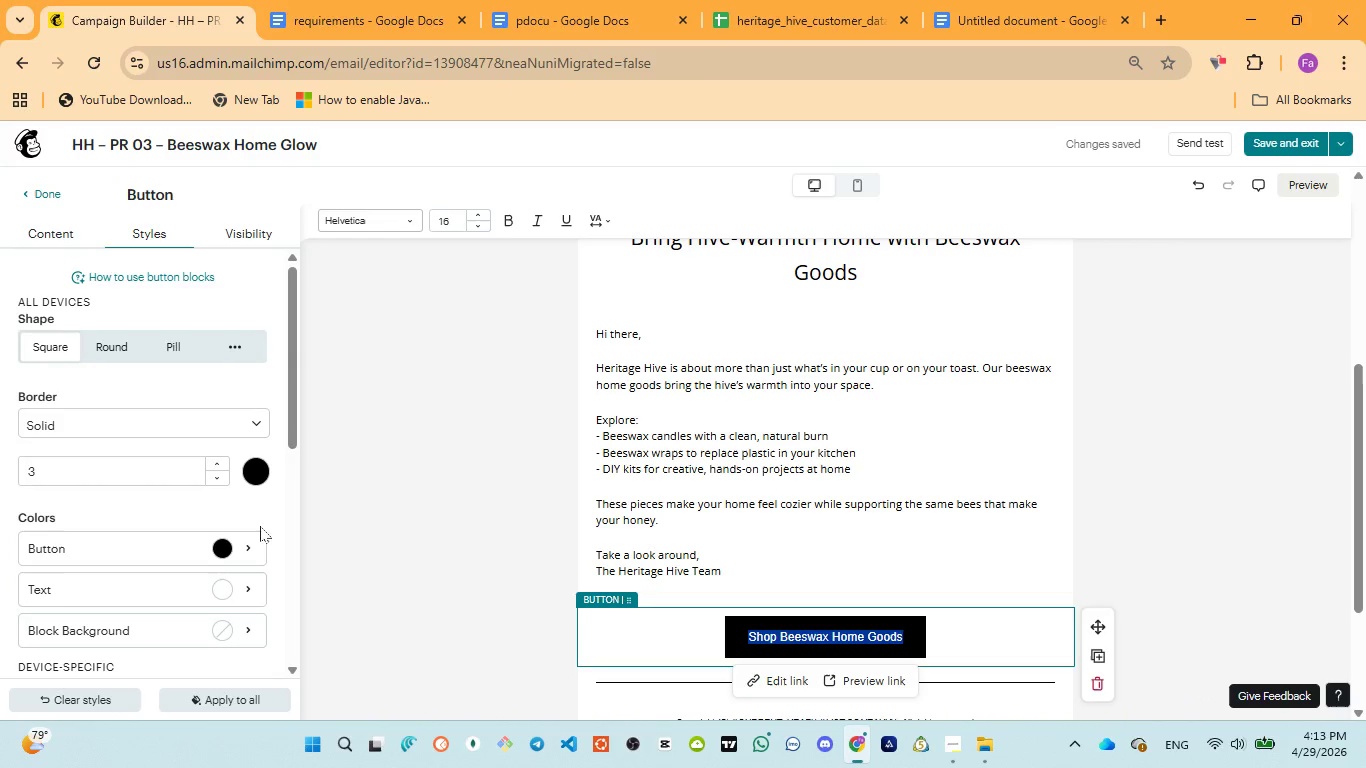 
left_click([253, 549])
 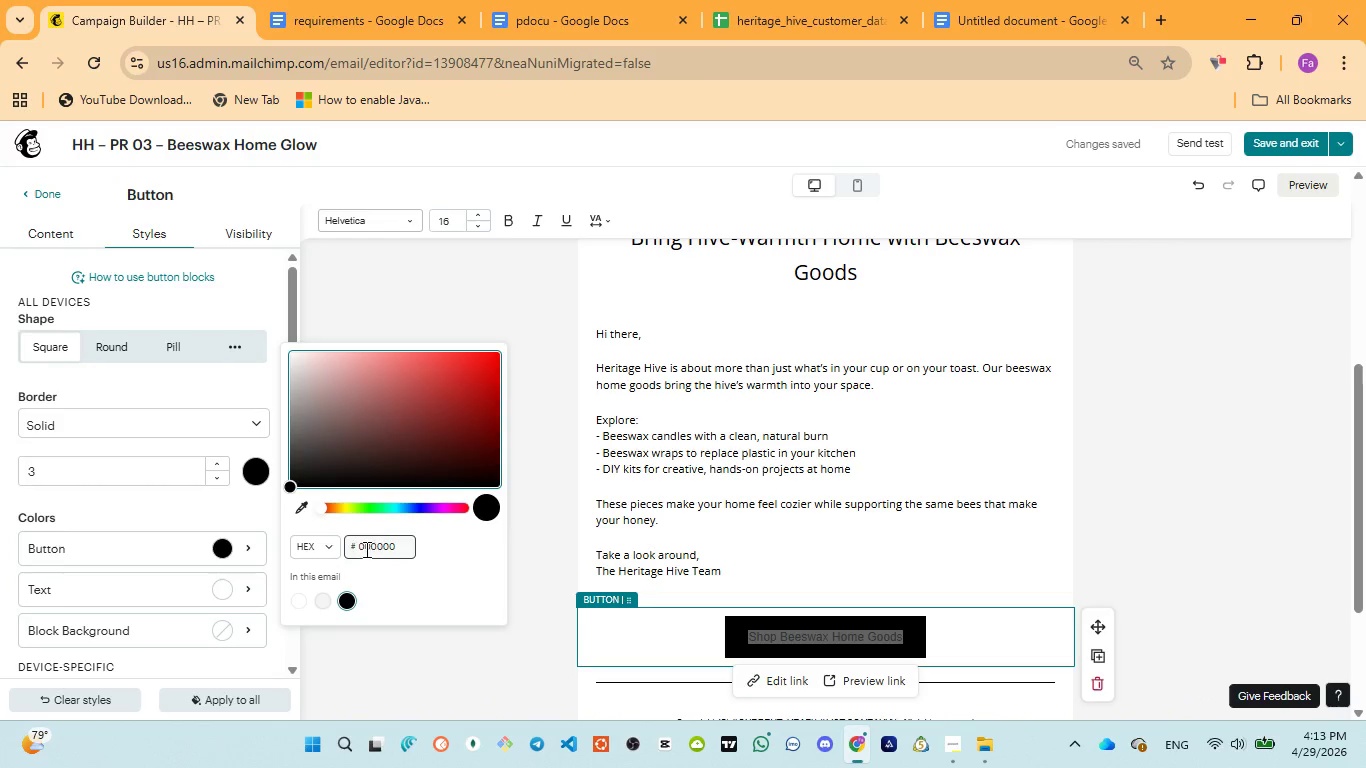 
double_click([367, 548])
 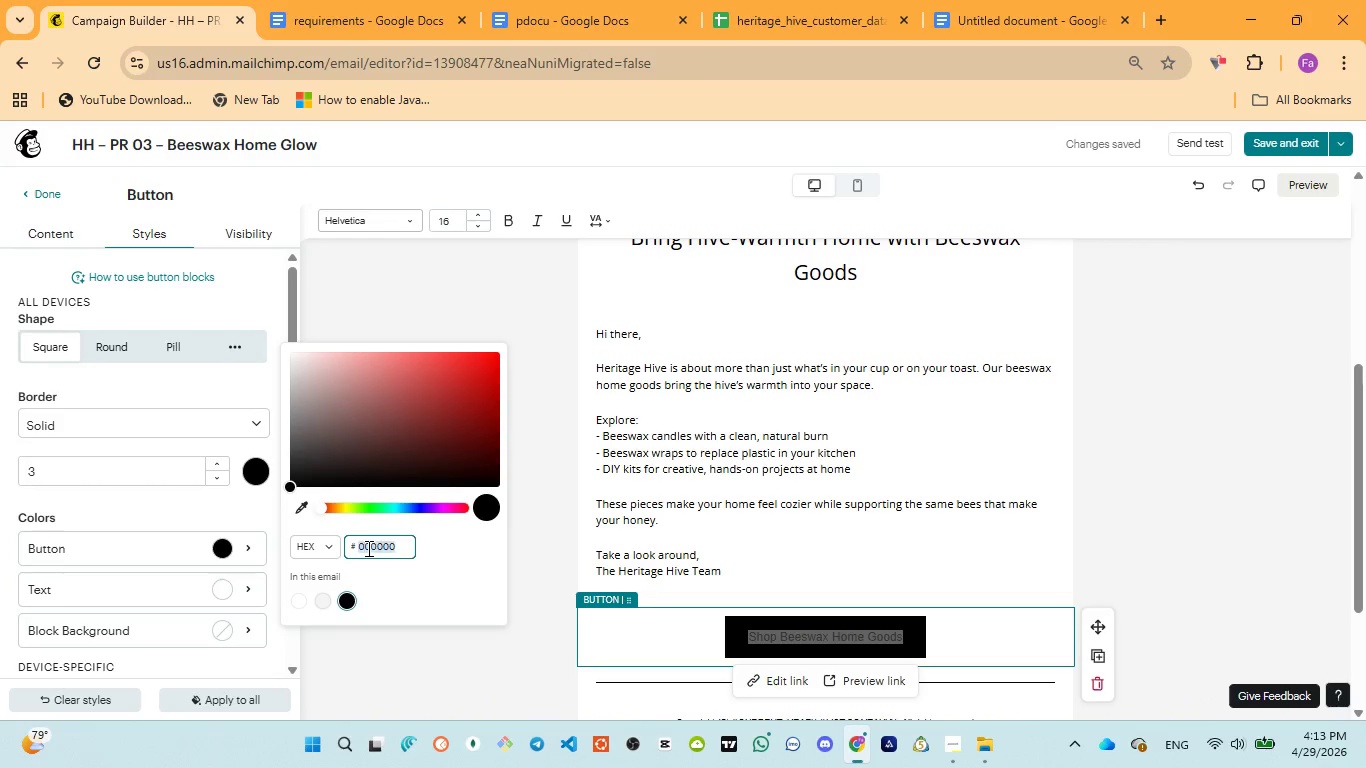 
key(Control+V)
 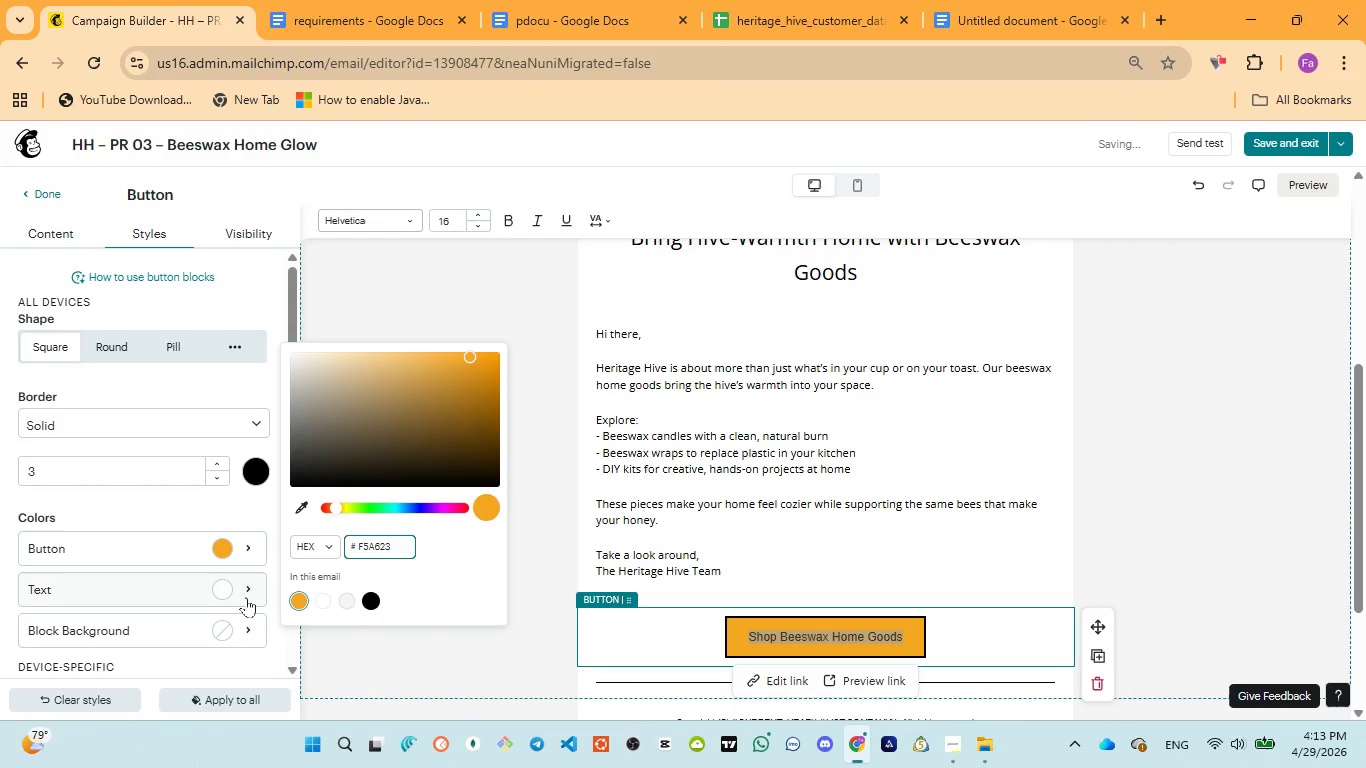 
left_click([247, 584])
 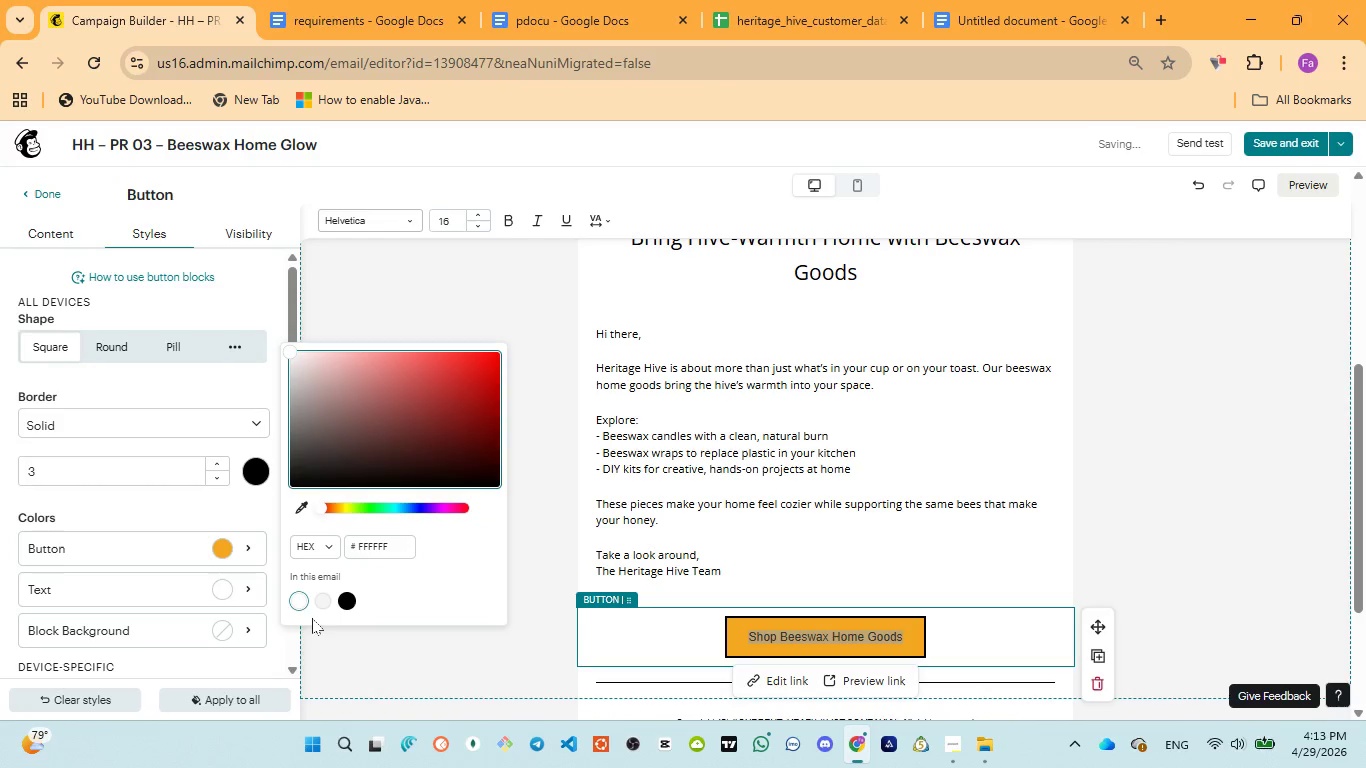 
left_click([313, 639])
 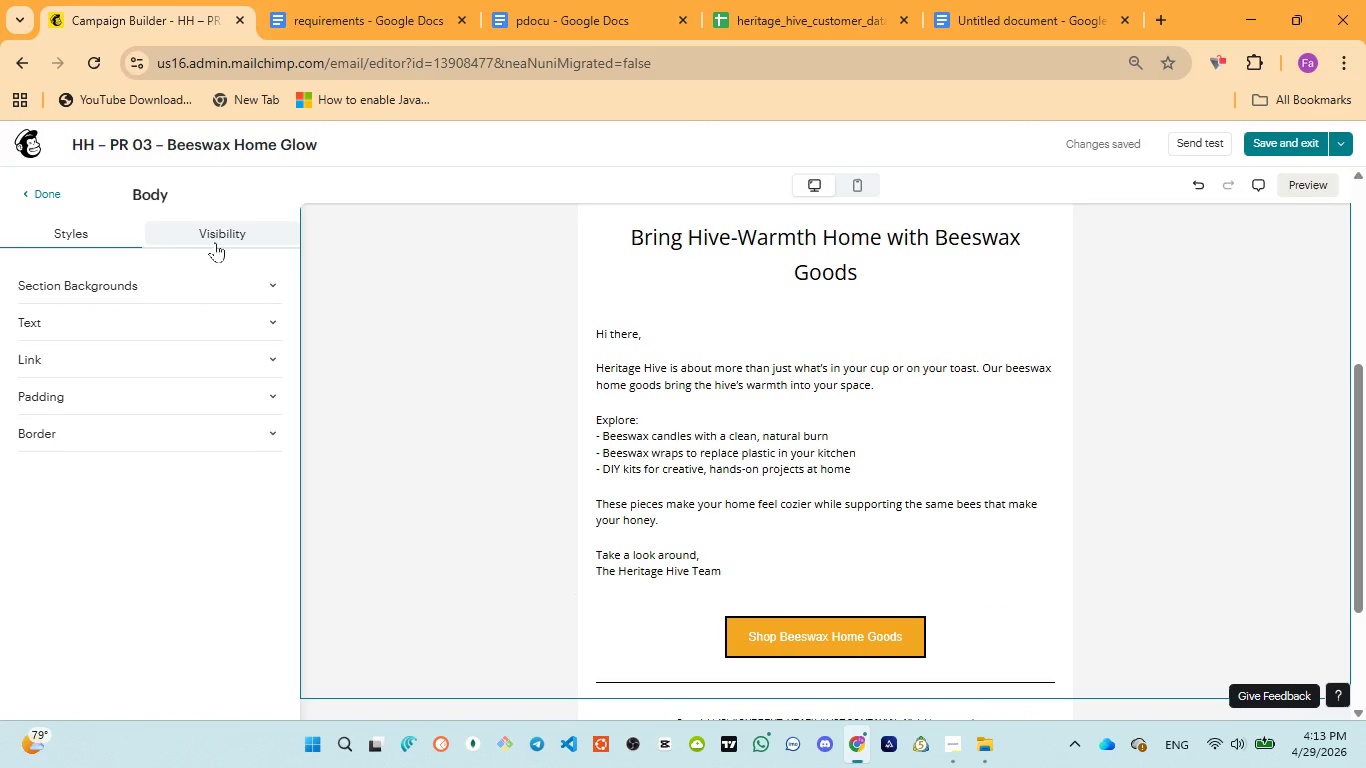 
left_click([761, 635])
 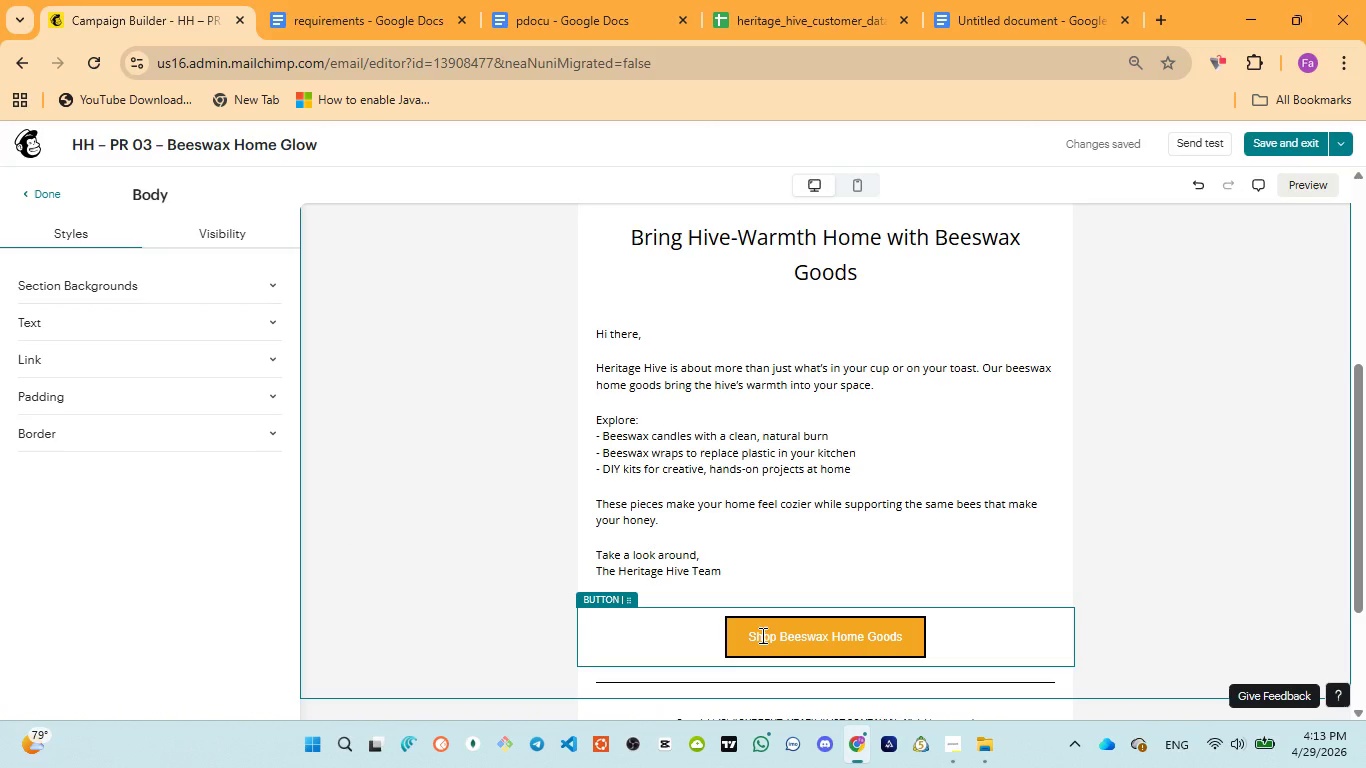 
key(Control+A)
 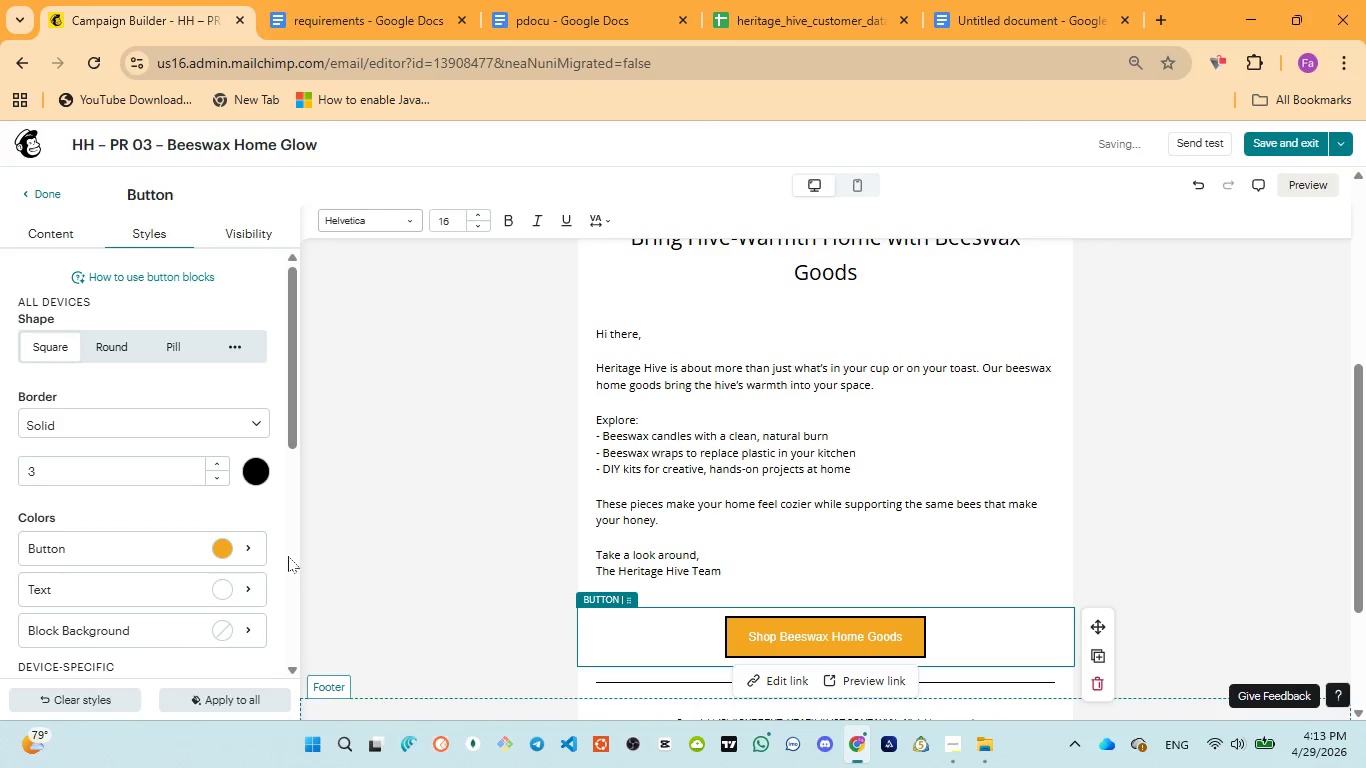 
scroll: coordinate [250, 574], scroll_direction: down, amount: 6.0
 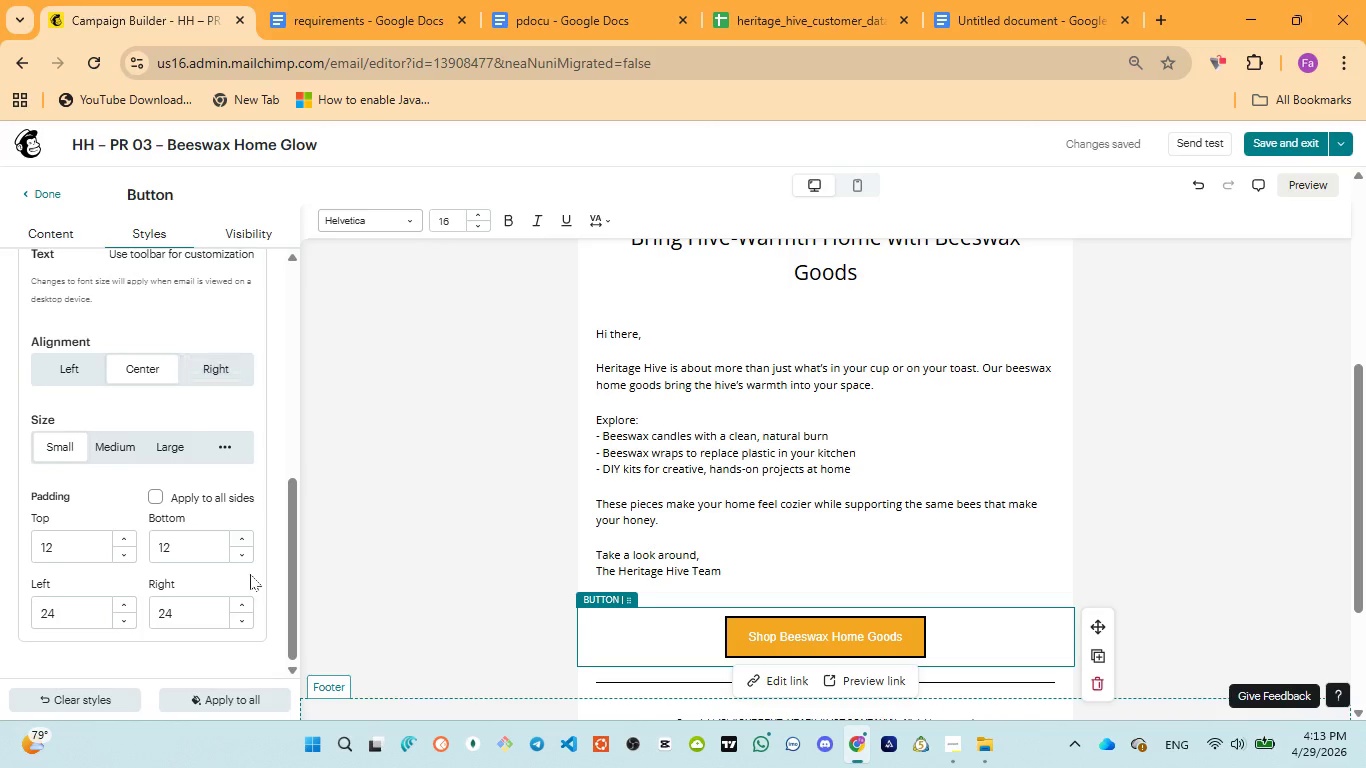 
scroll: coordinate [250, 574], scroll_direction: up, amount: 5.0
 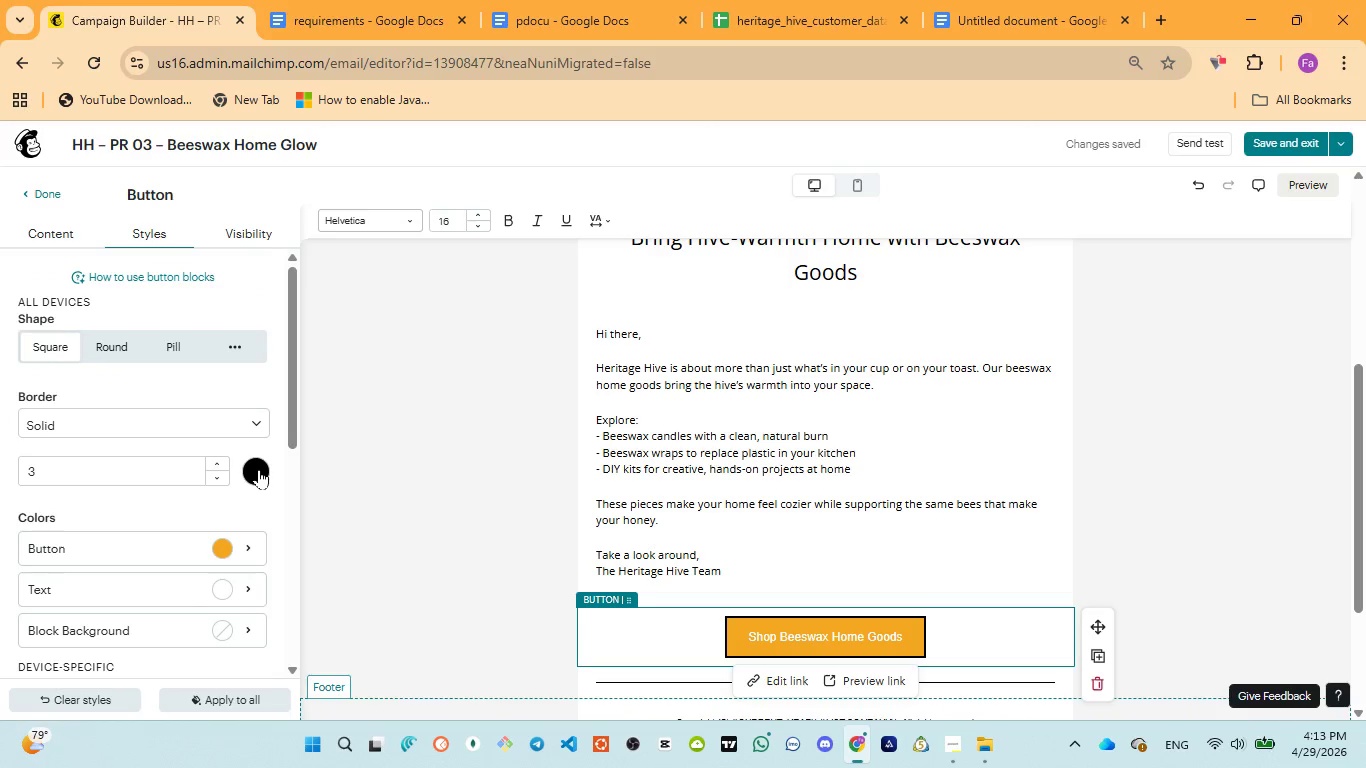 
left_click([260, 469])
 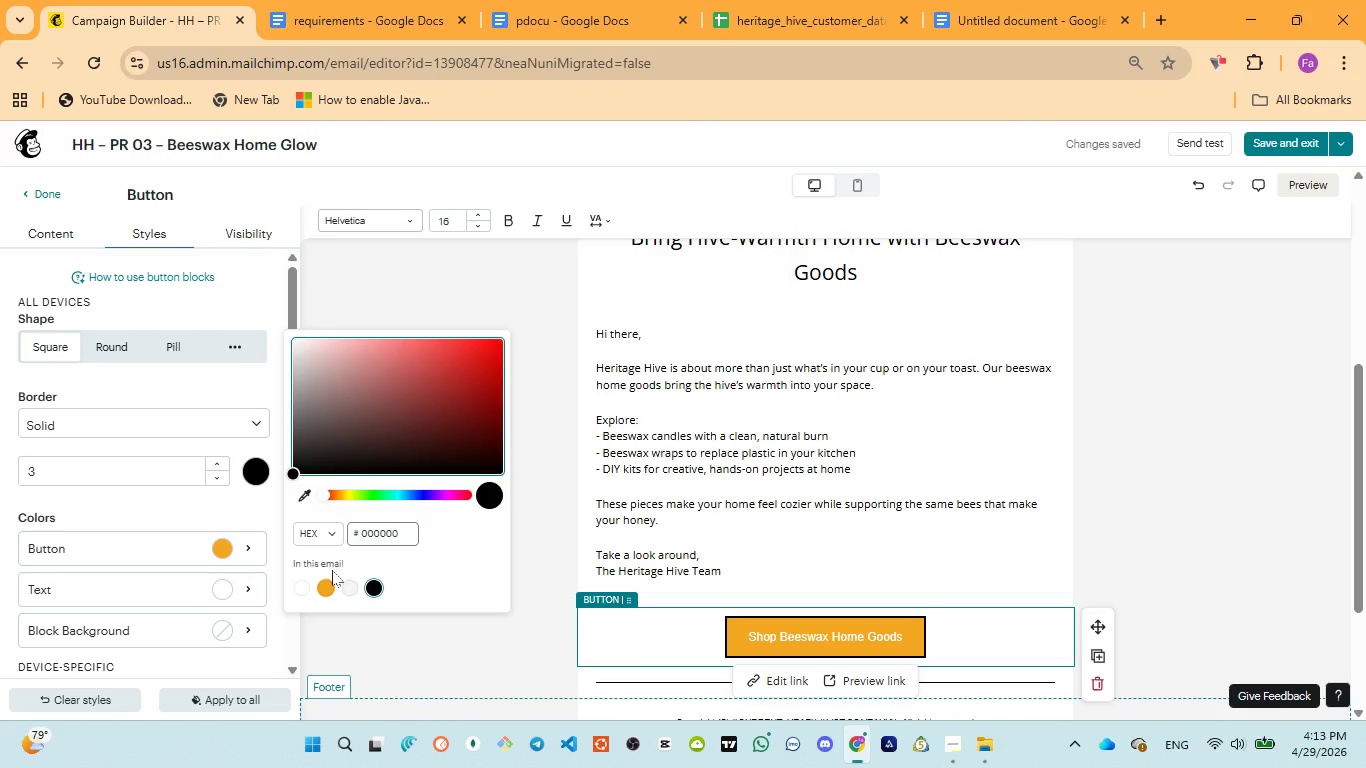 
left_click([324, 585])
 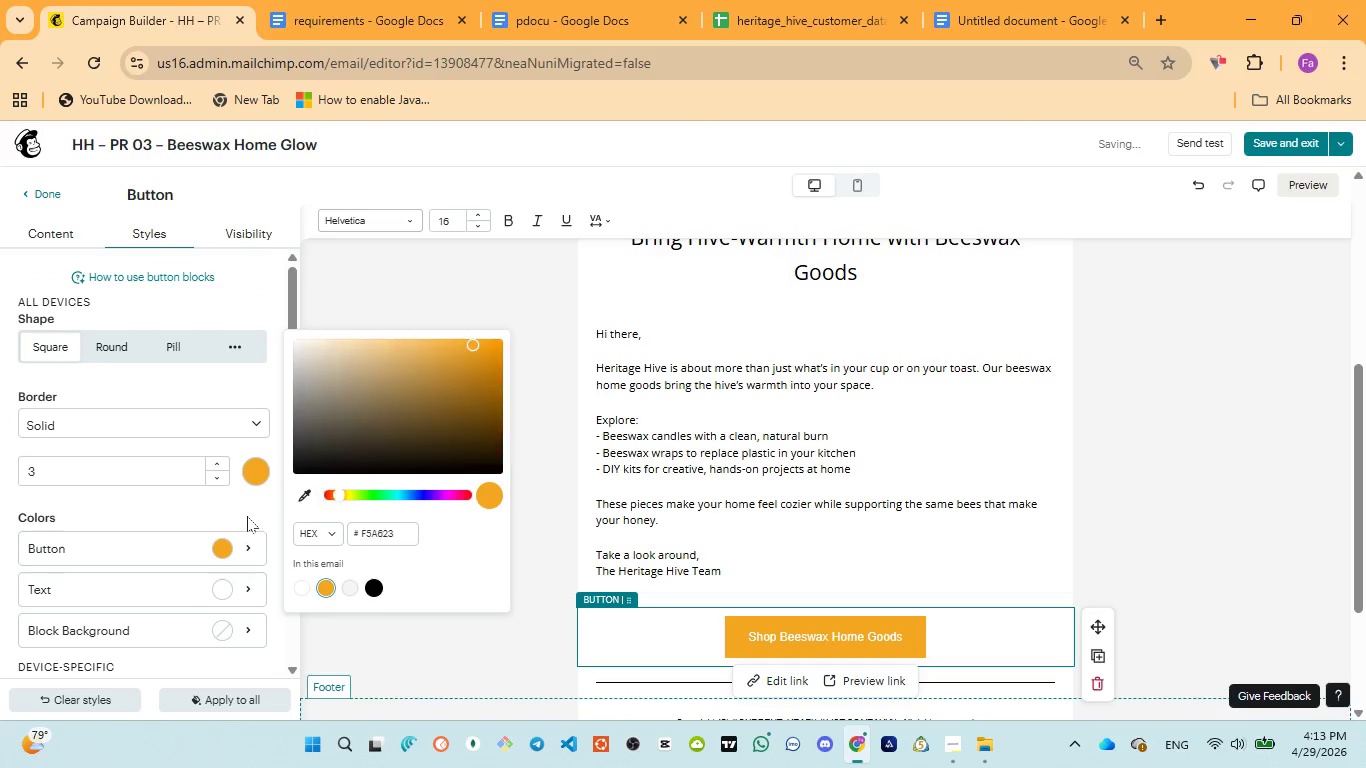 
left_click([245, 515])
 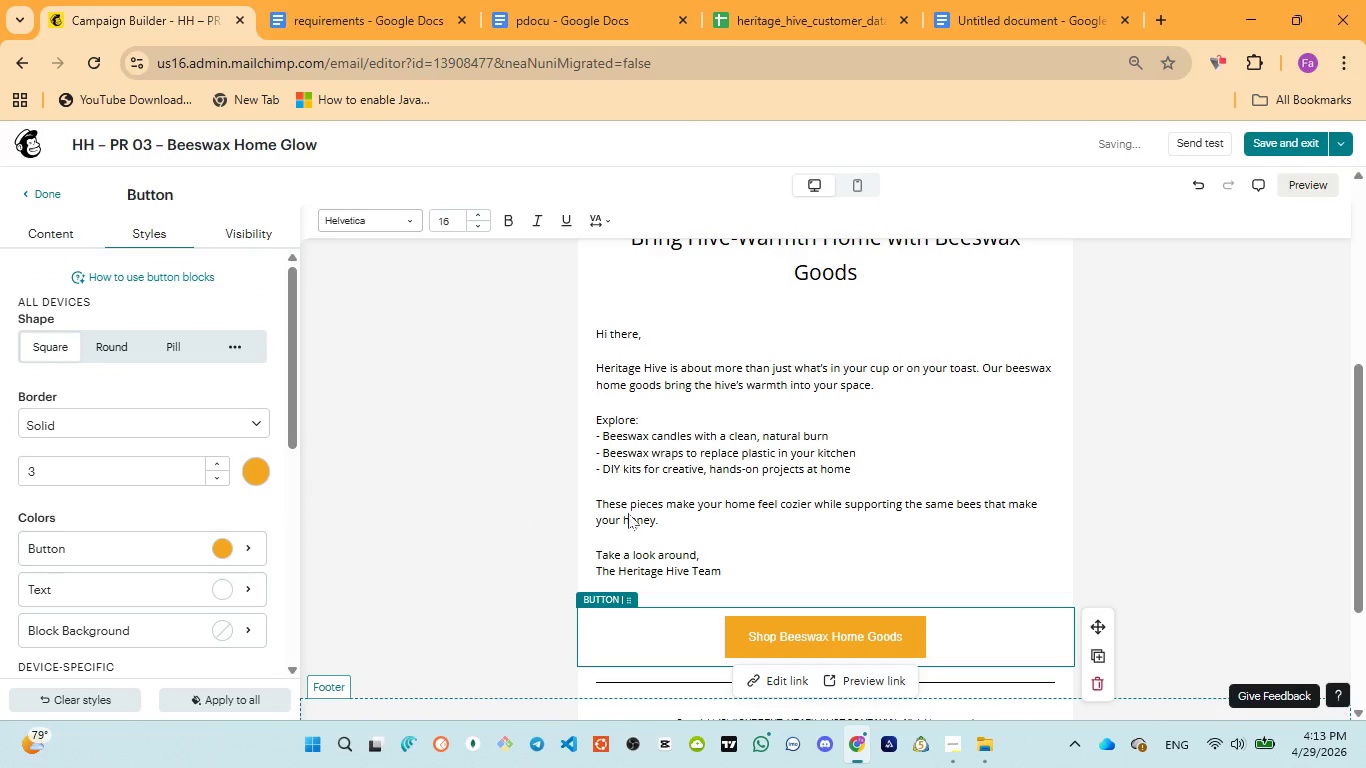 
scroll: coordinate [882, 507], scroll_direction: down, amount: 3.0
 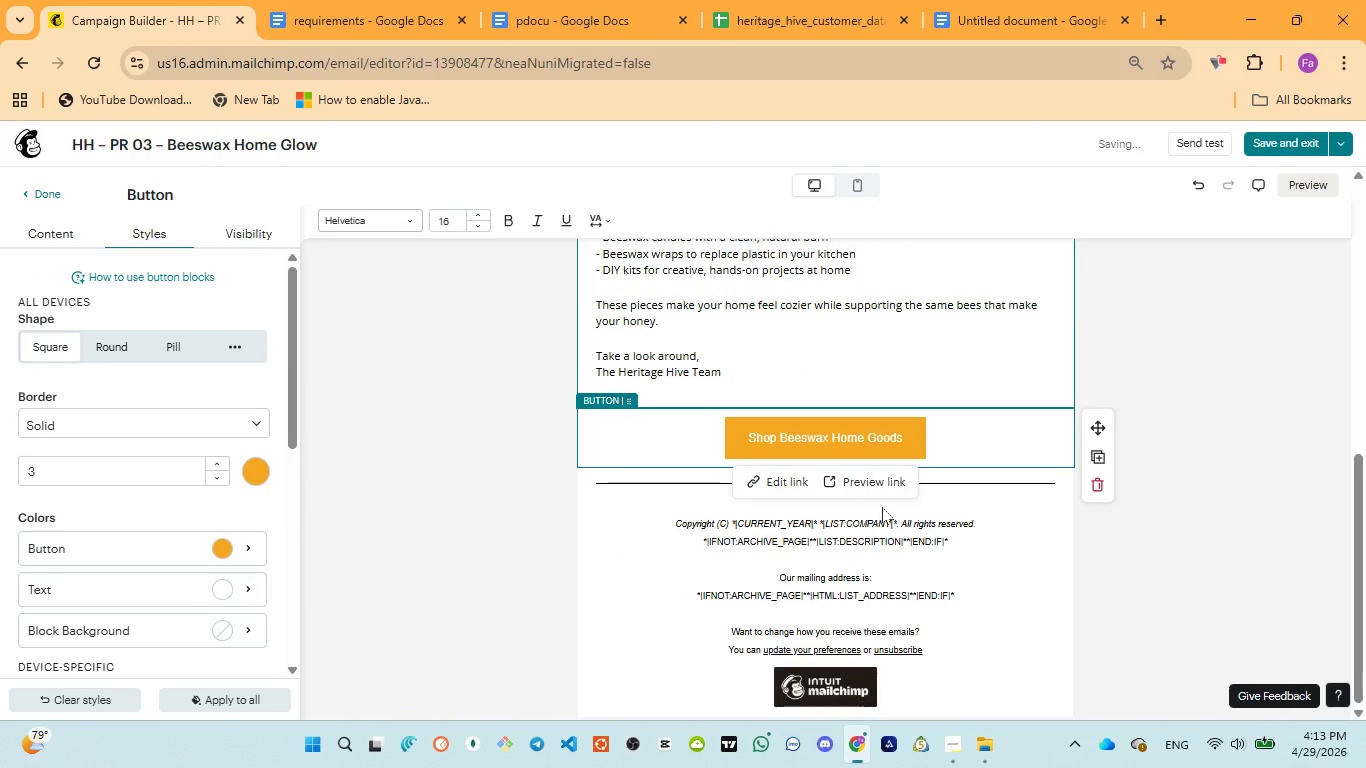 
scroll: coordinate [882, 507], scroll_direction: up, amount: 5.0
 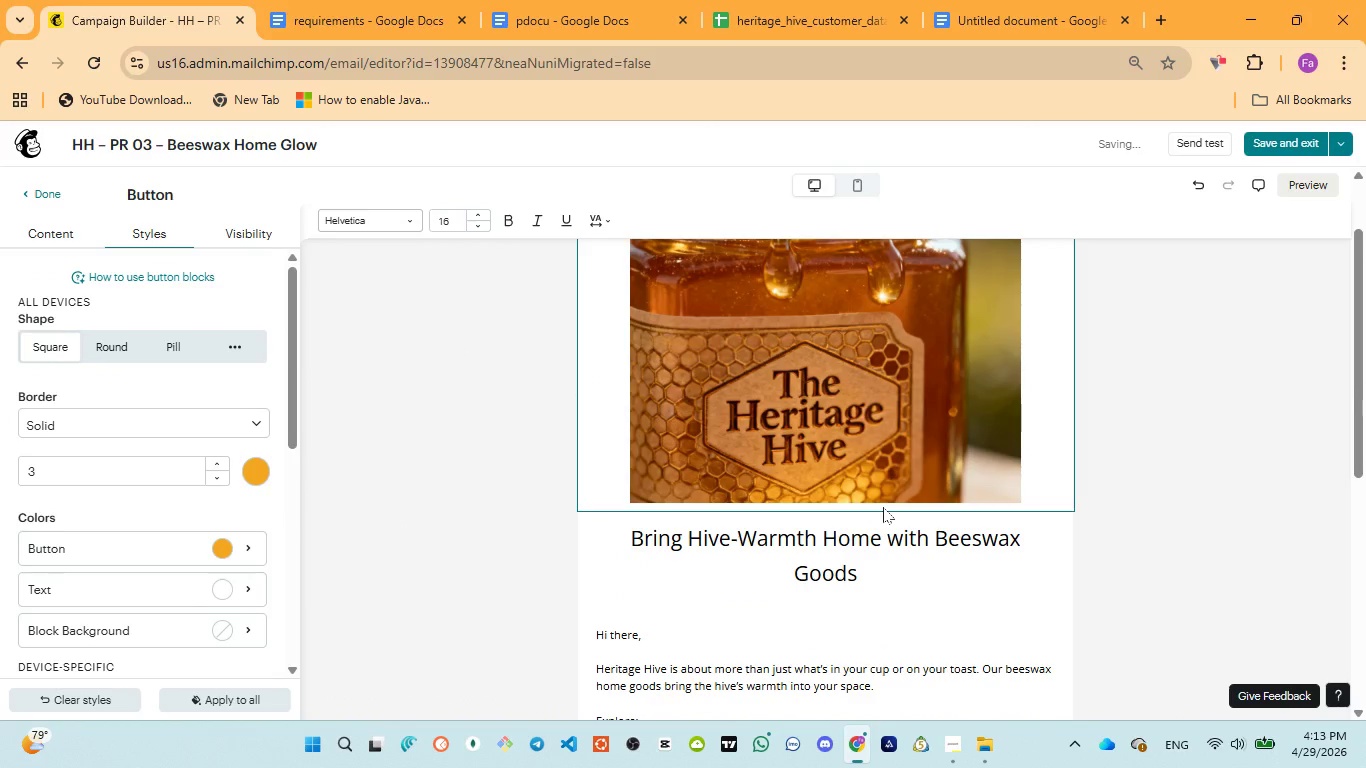 
scroll: coordinate [907, 583], scroll_direction: down, amount: 3.0
 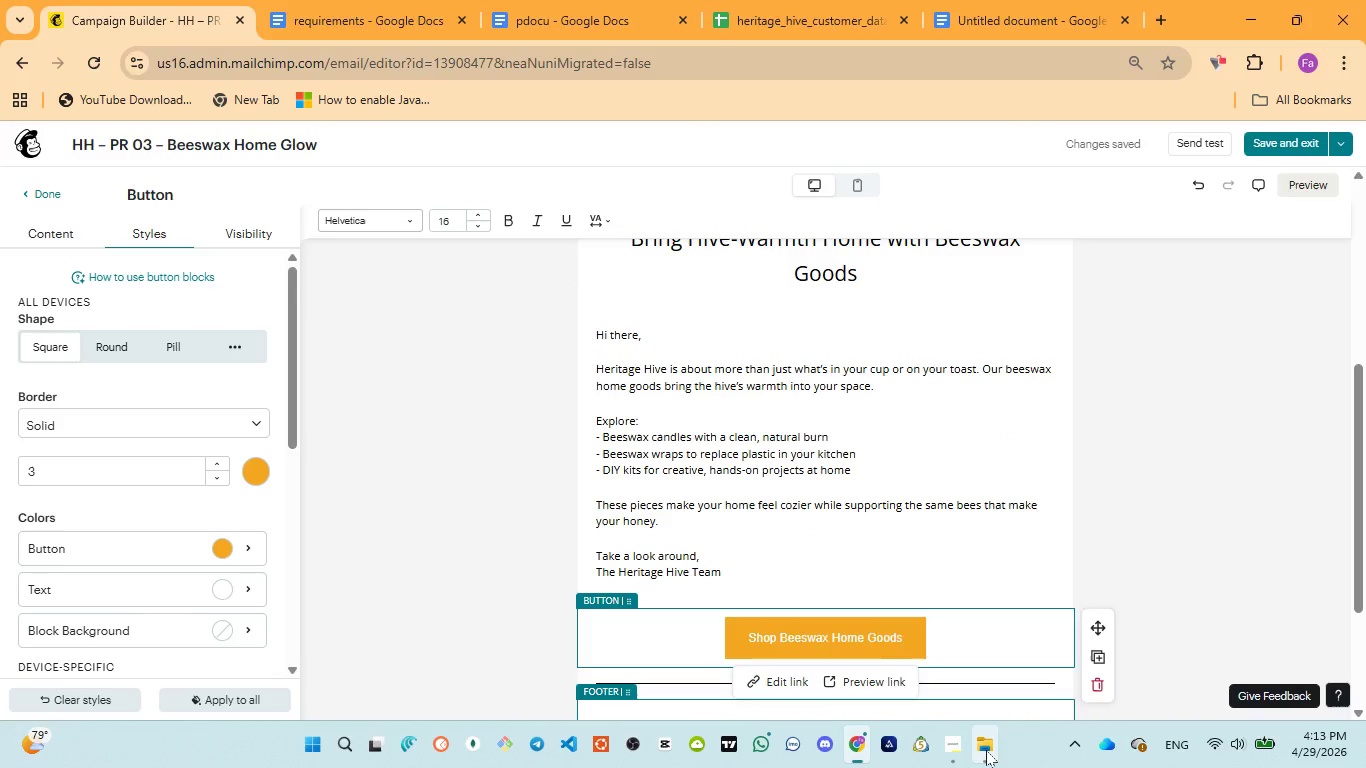 
left_click([985, 673])
 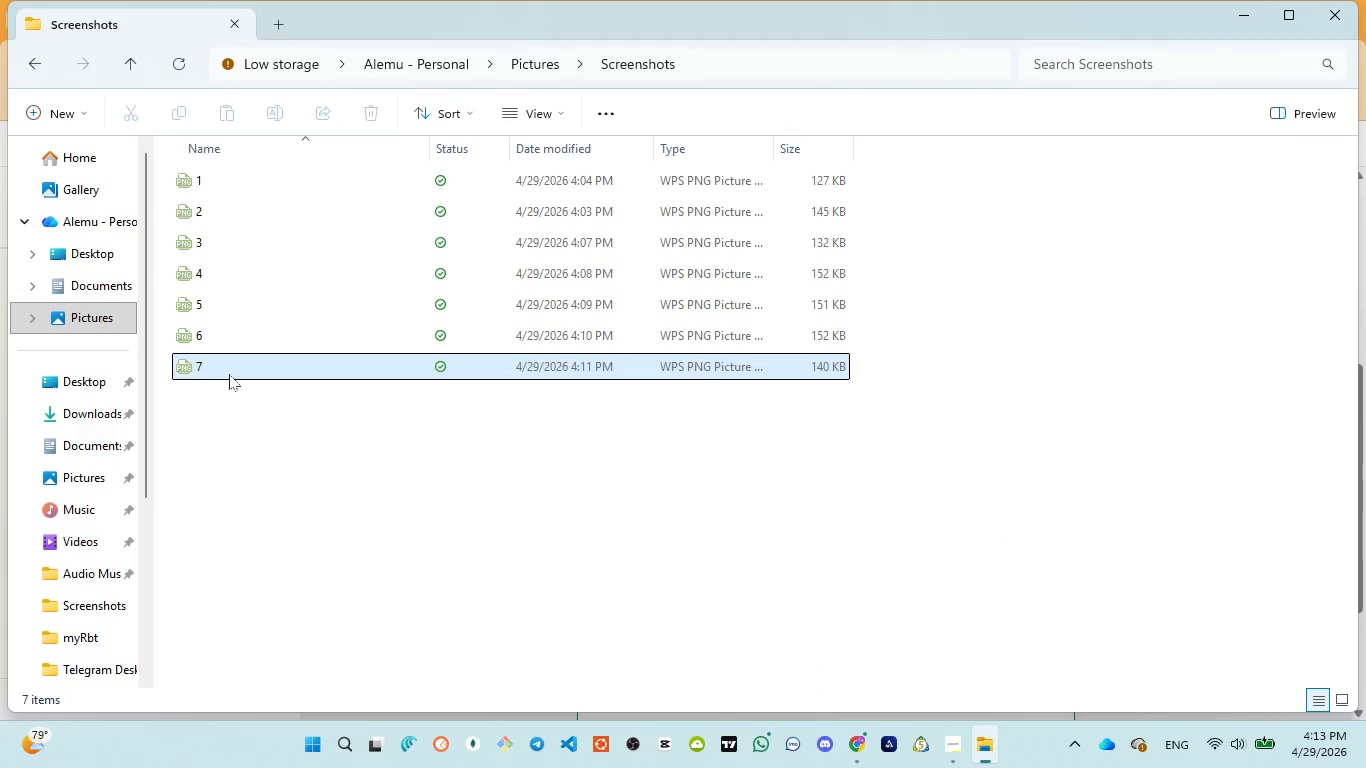 
double_click([229, 374])
 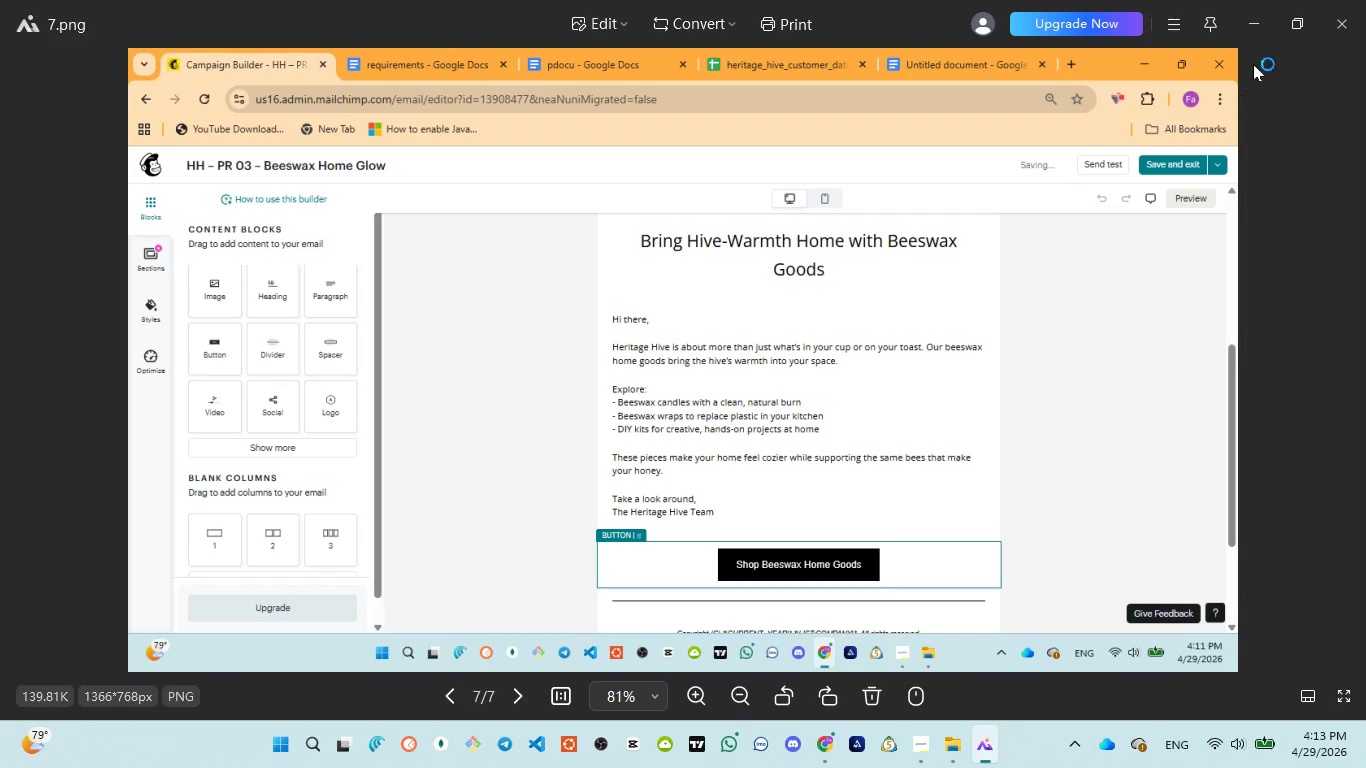 
left_click([1331, 14])
 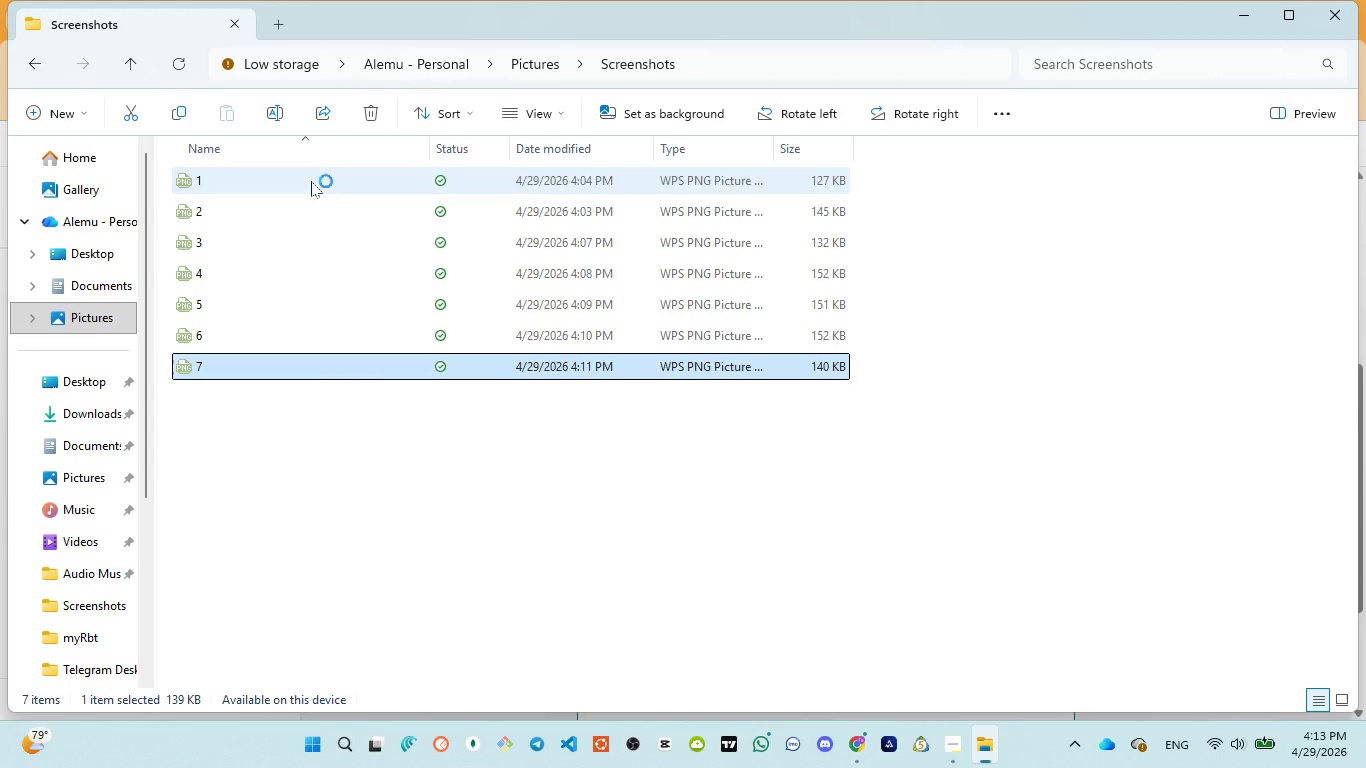 
left_click([366, 121])
 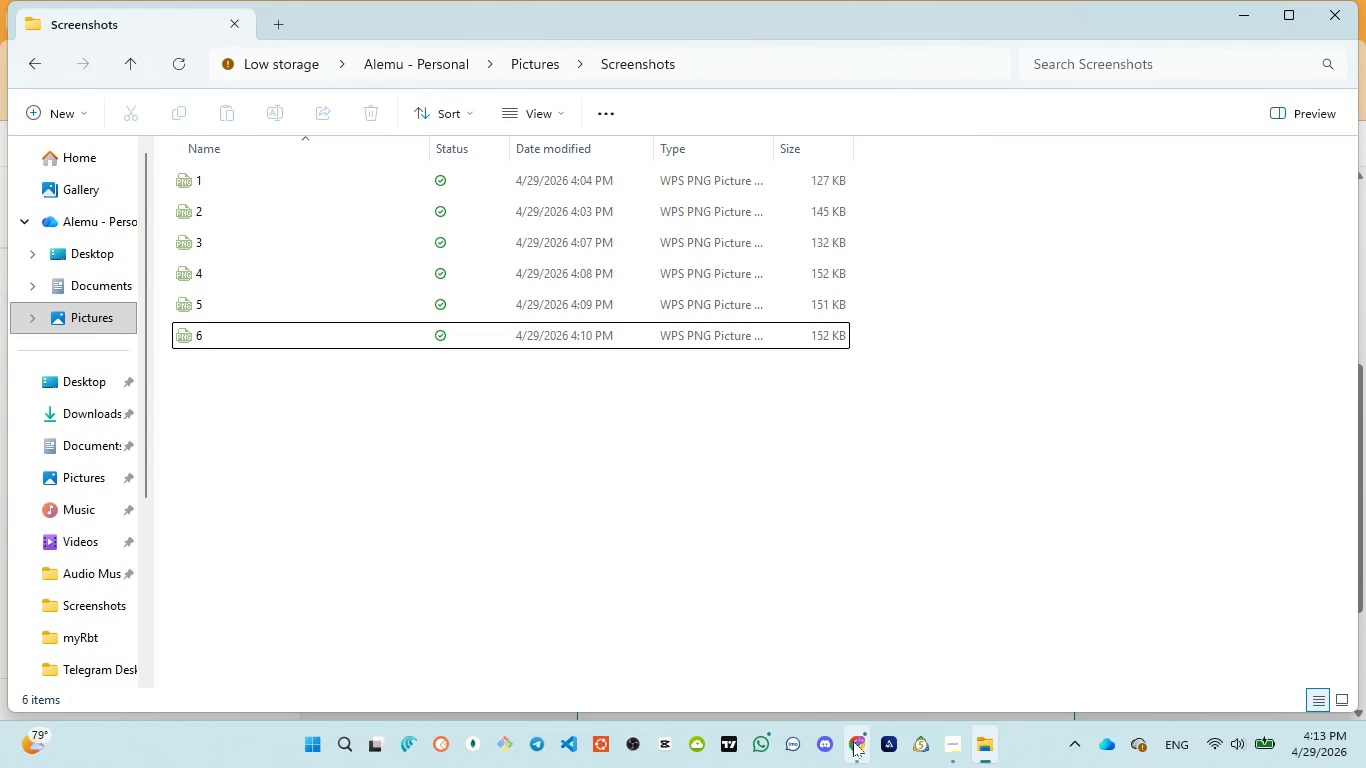 
left_click([824, 665])
 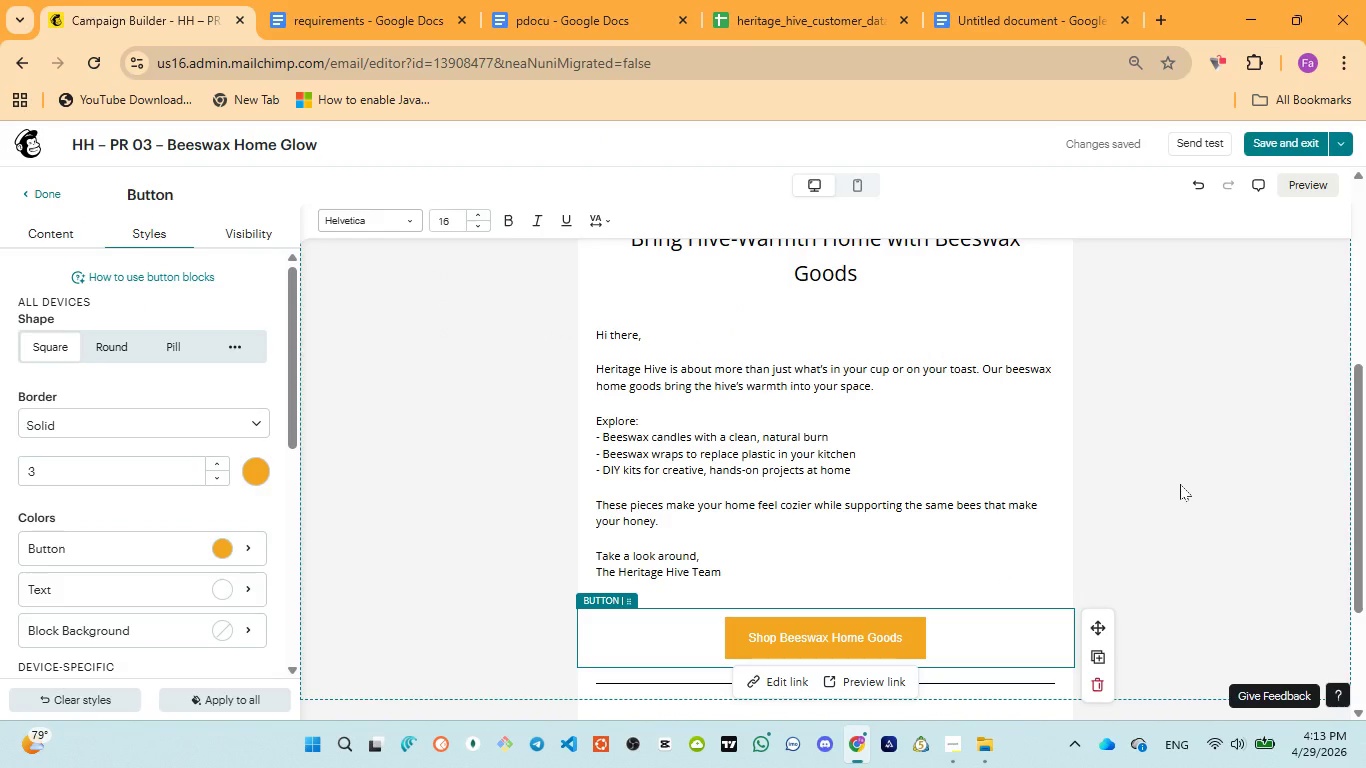 
scroll: coordinate [1218, 470], scroll_direction: up, amount: 1.0
 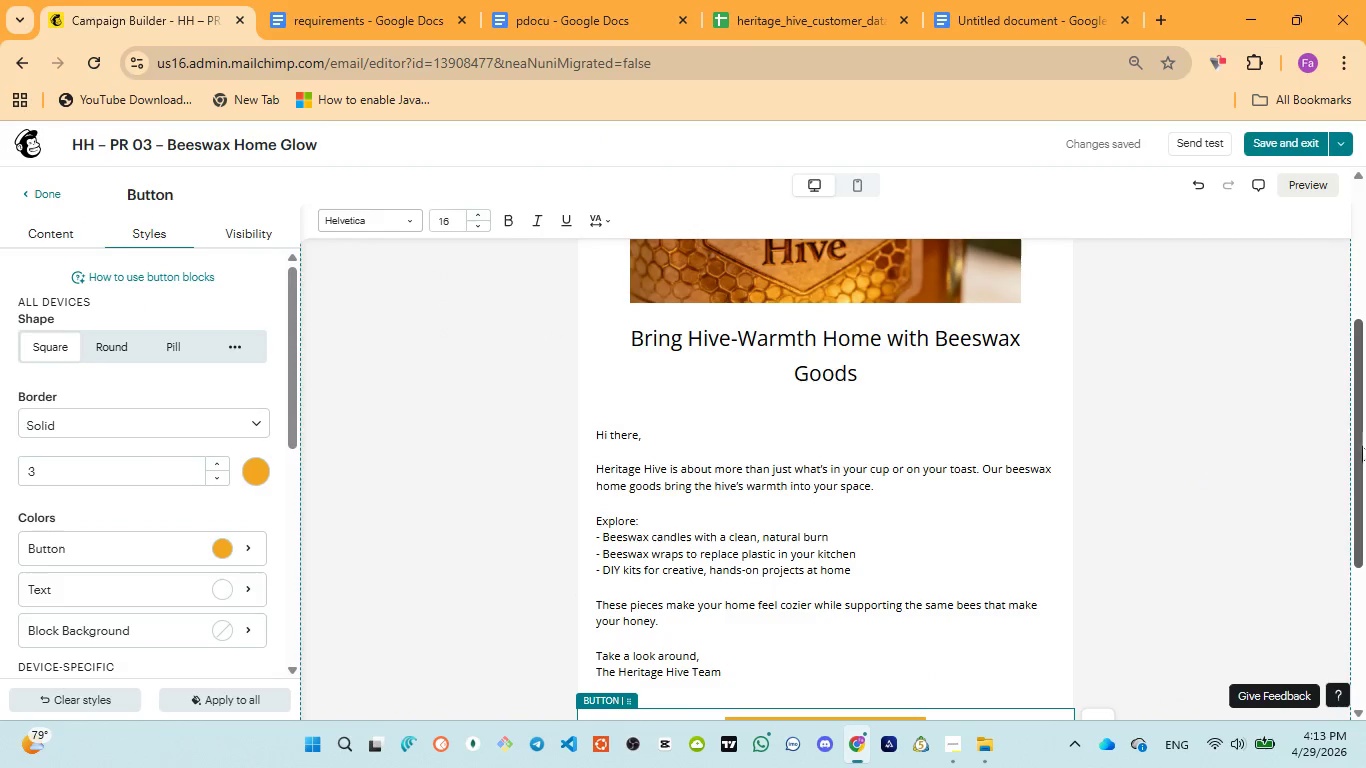 
left_click_drag(start_coordinate=[1360, 442], to_coordinate=[1365, 474])
 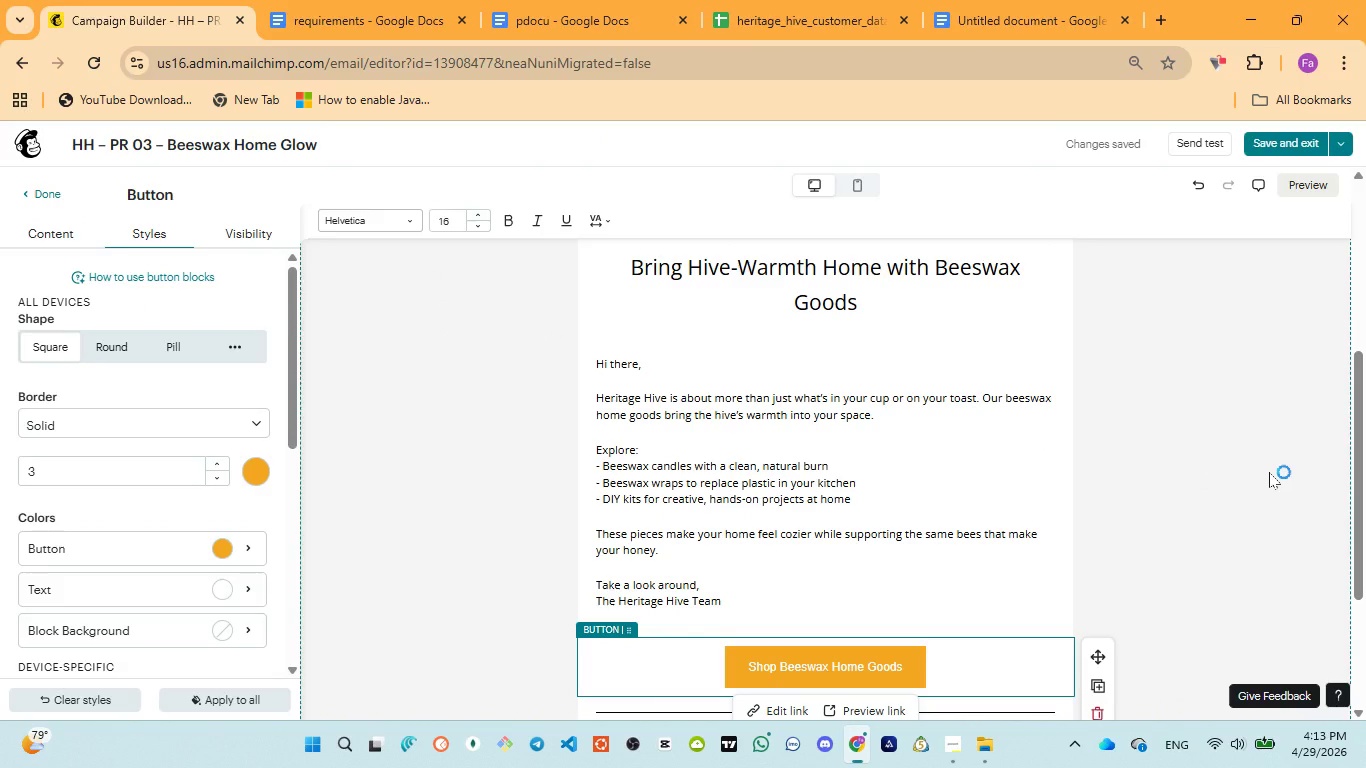 
key(Meta+MetaLeft)
 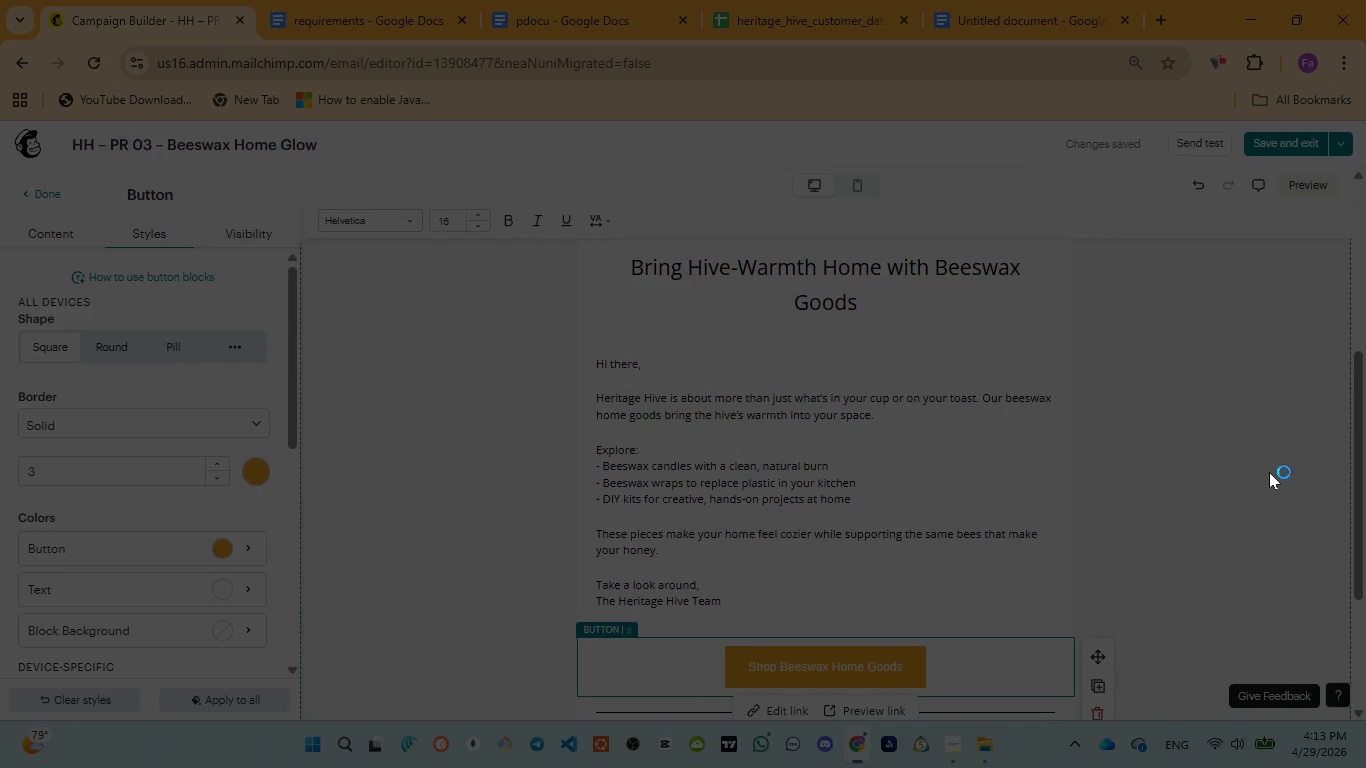 
key(Meta+PrintScreen)
 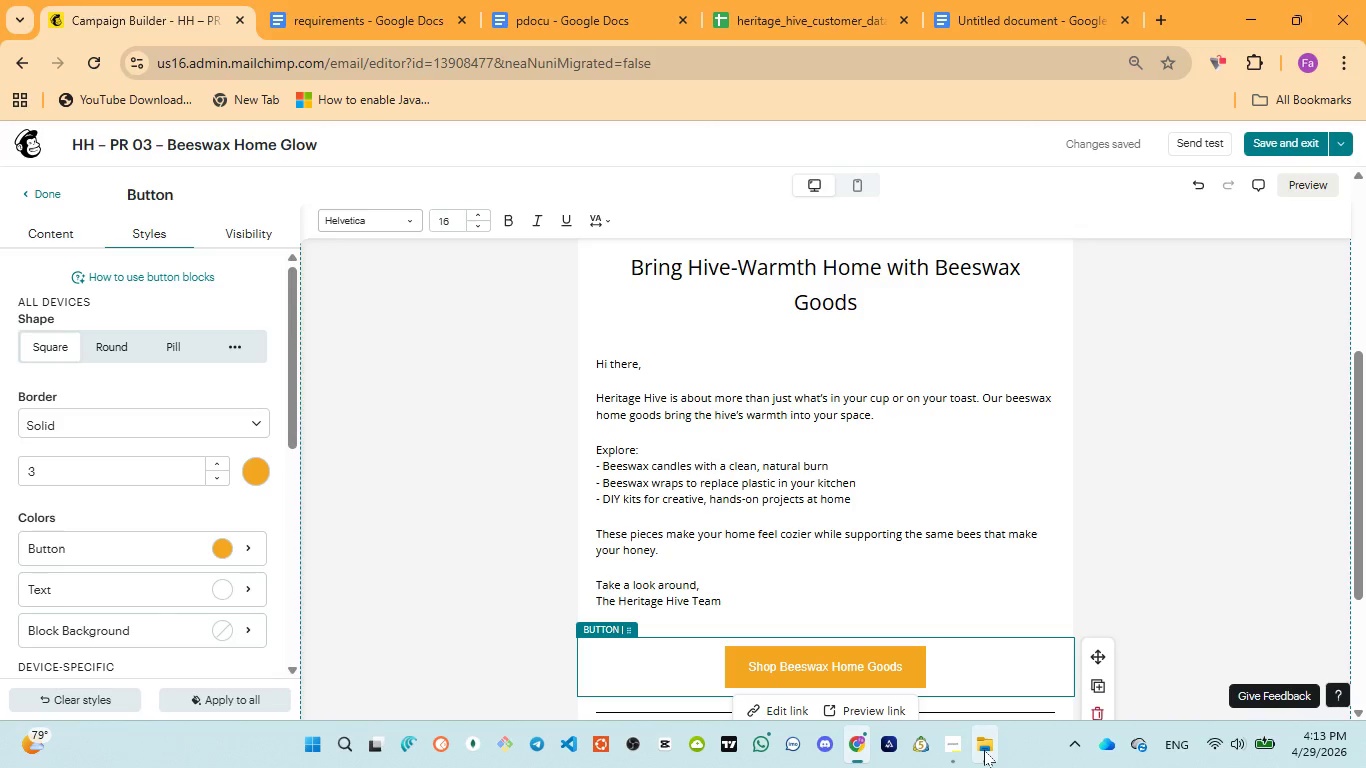 
left_click([983, 669])
 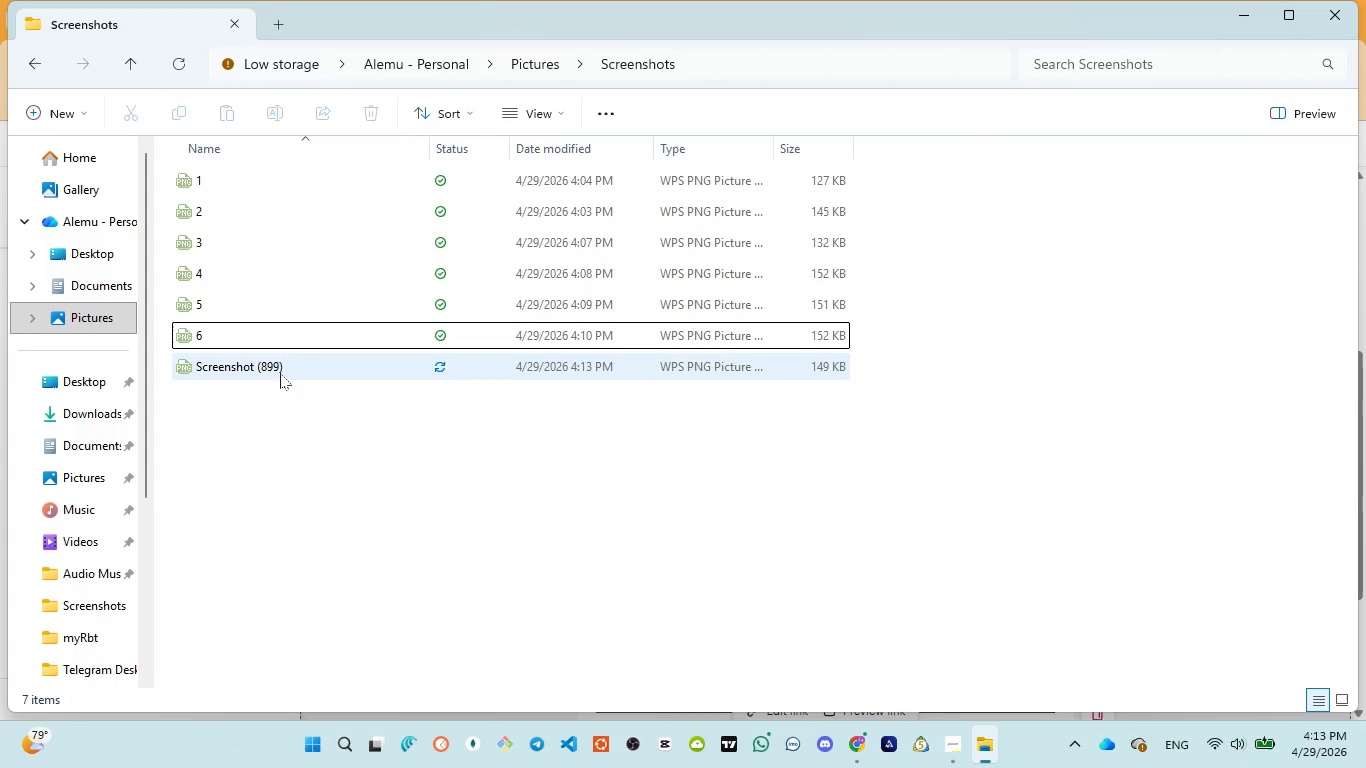 
left_click([279, 371])
 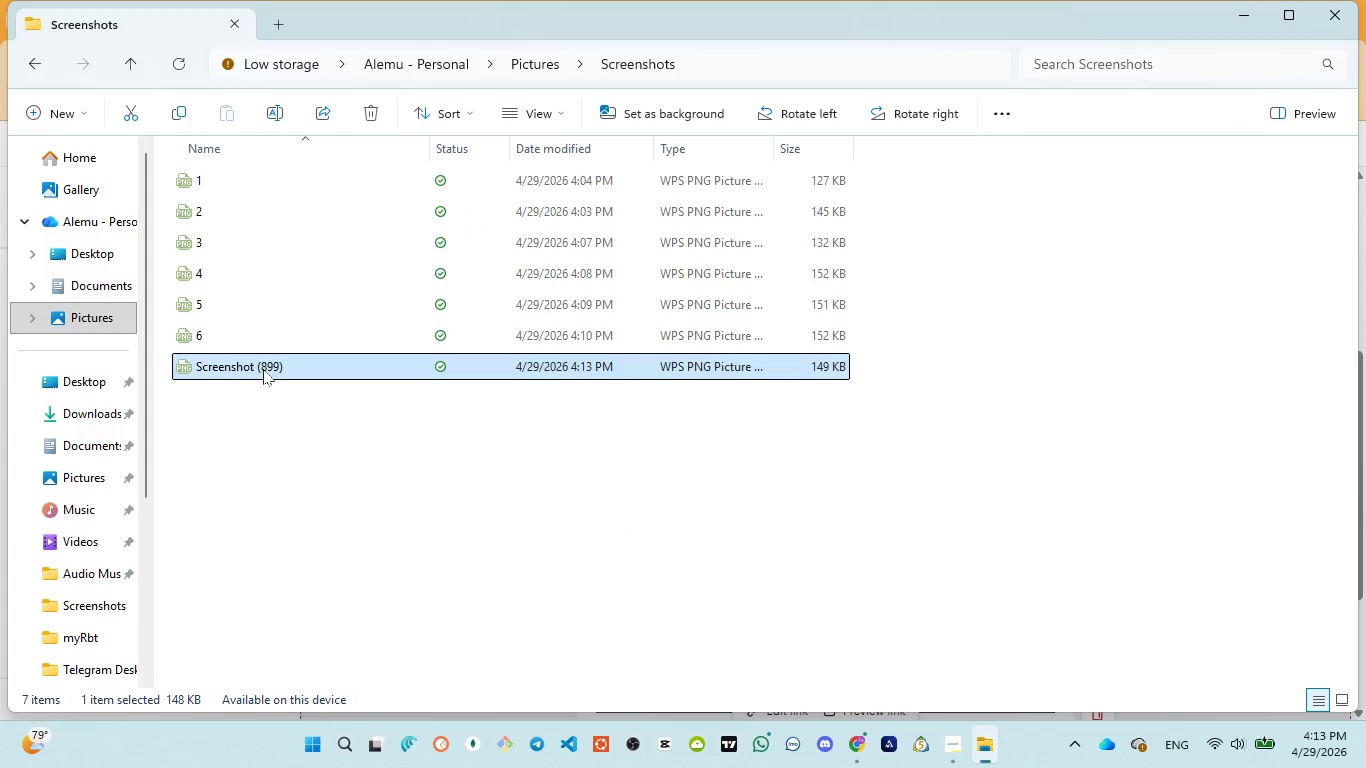 
left_click([263, 369])
 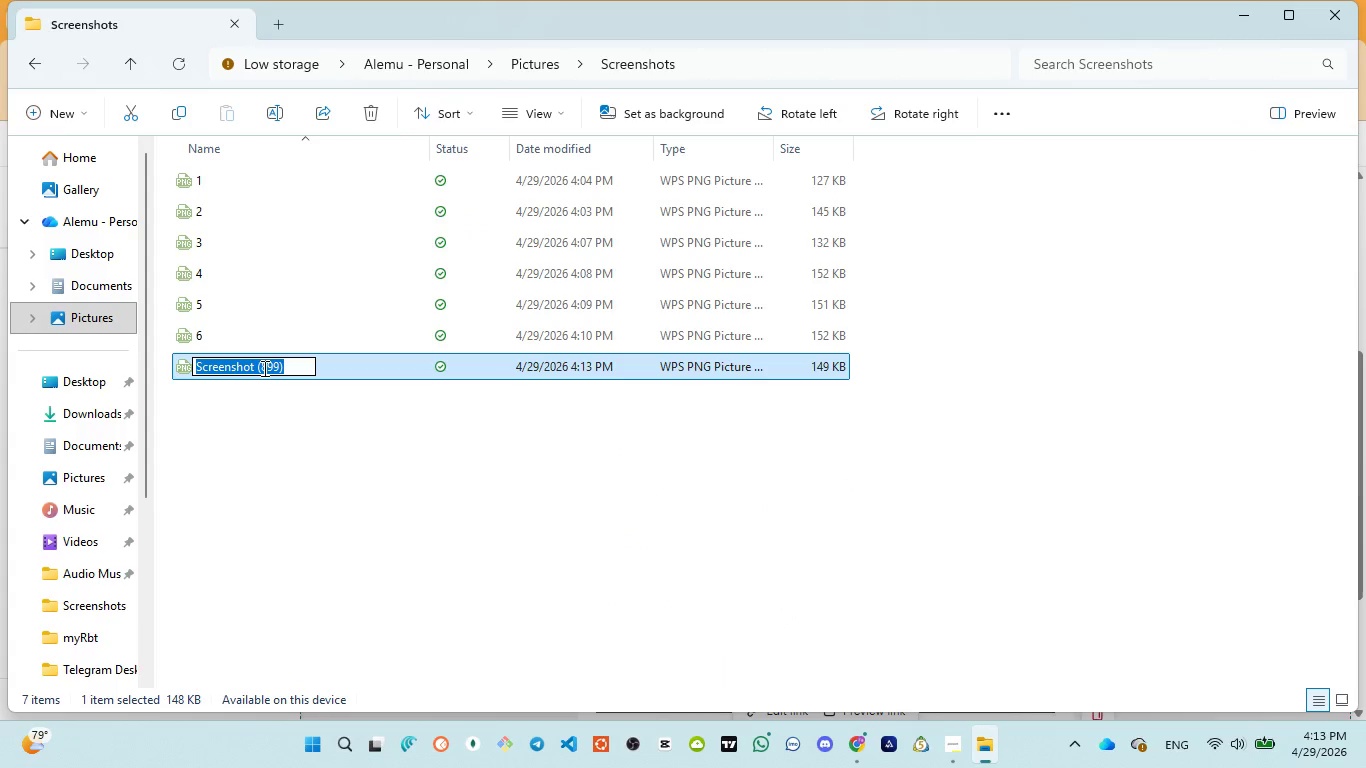 
key(7)
 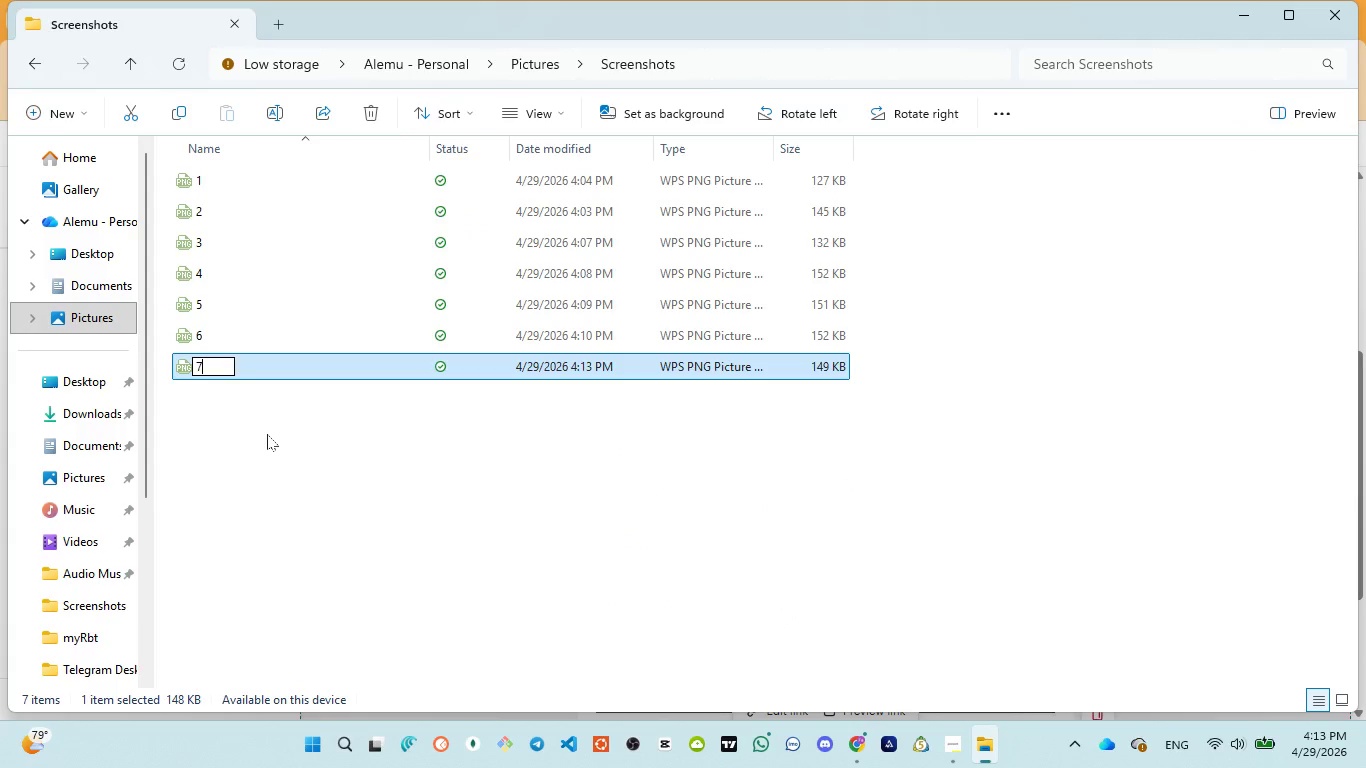 
left_click([267, 434])
 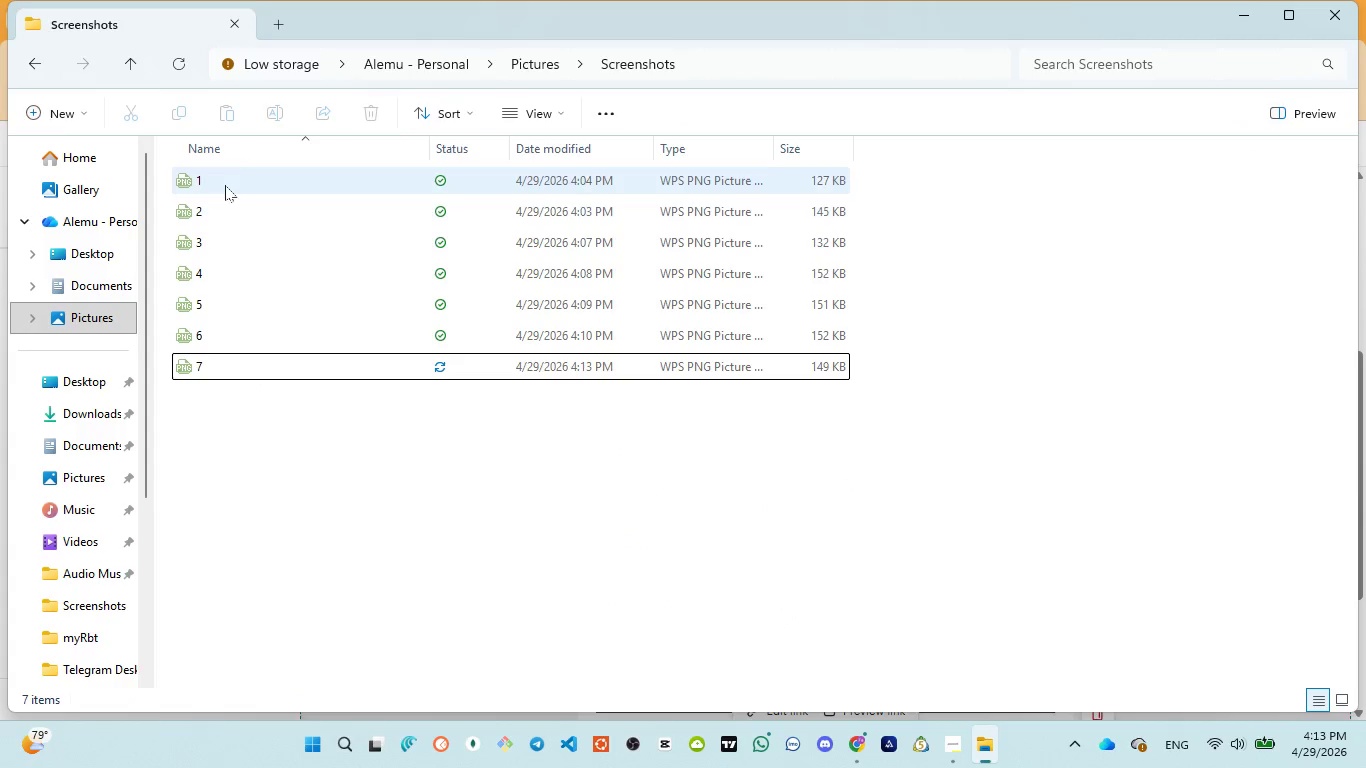 
double_click([225, 184])
 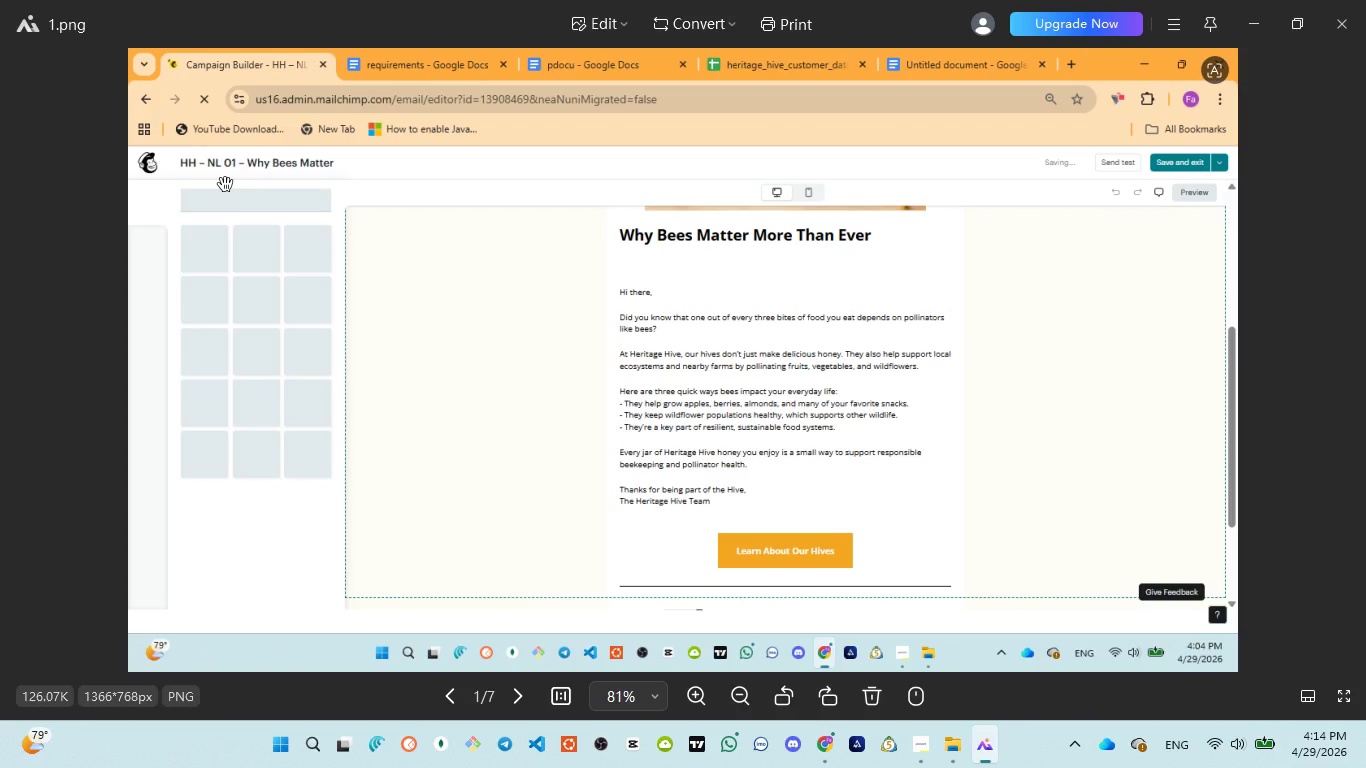 
wait(9.23)
 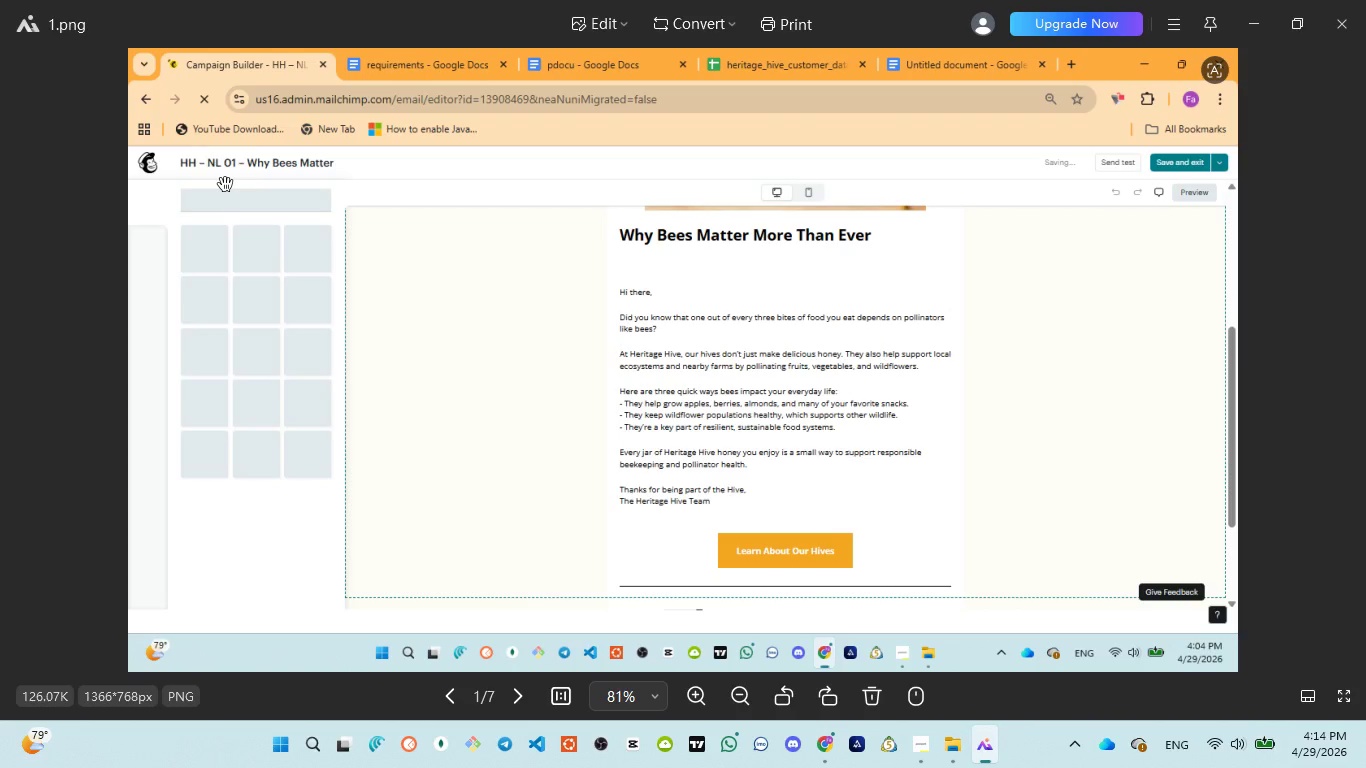 
left_click([1328, 350])
 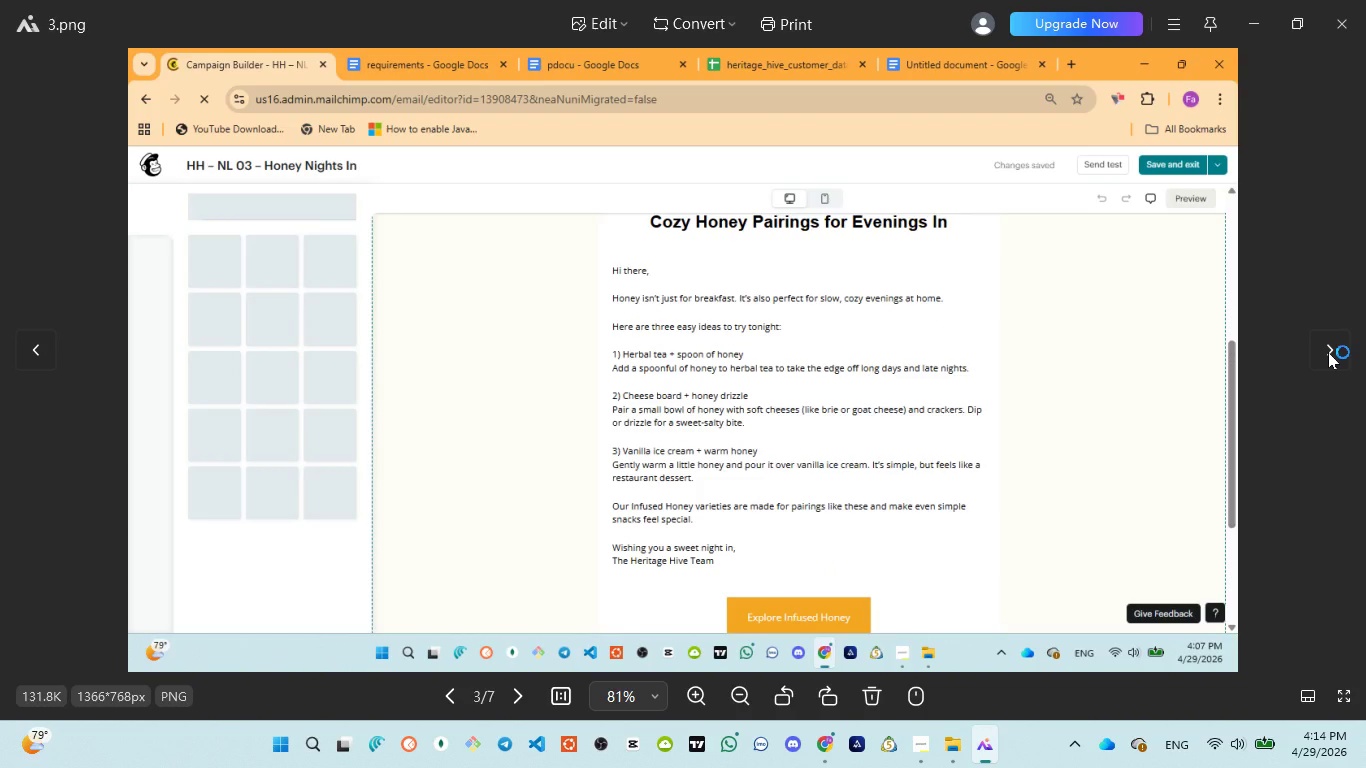 
left_click([1328, 352])
 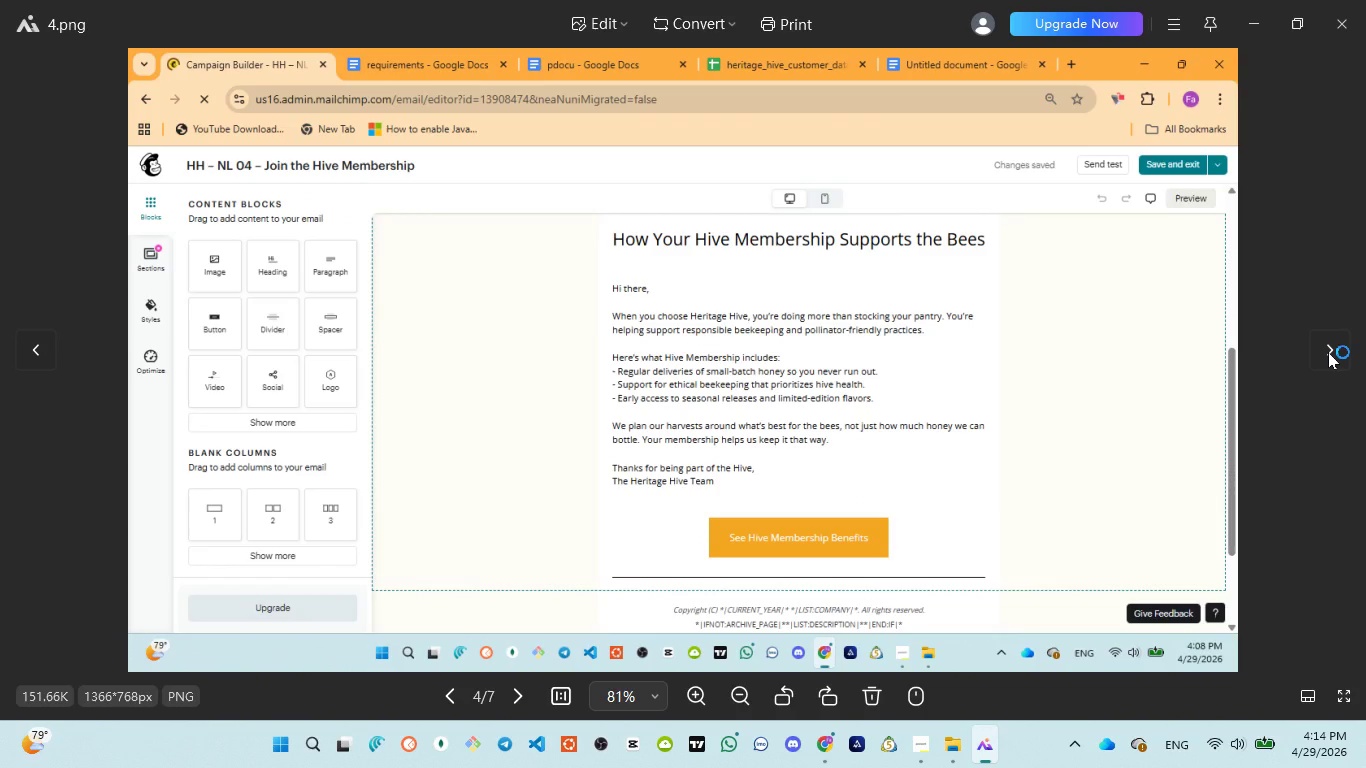 
left_click([1328, 352])
 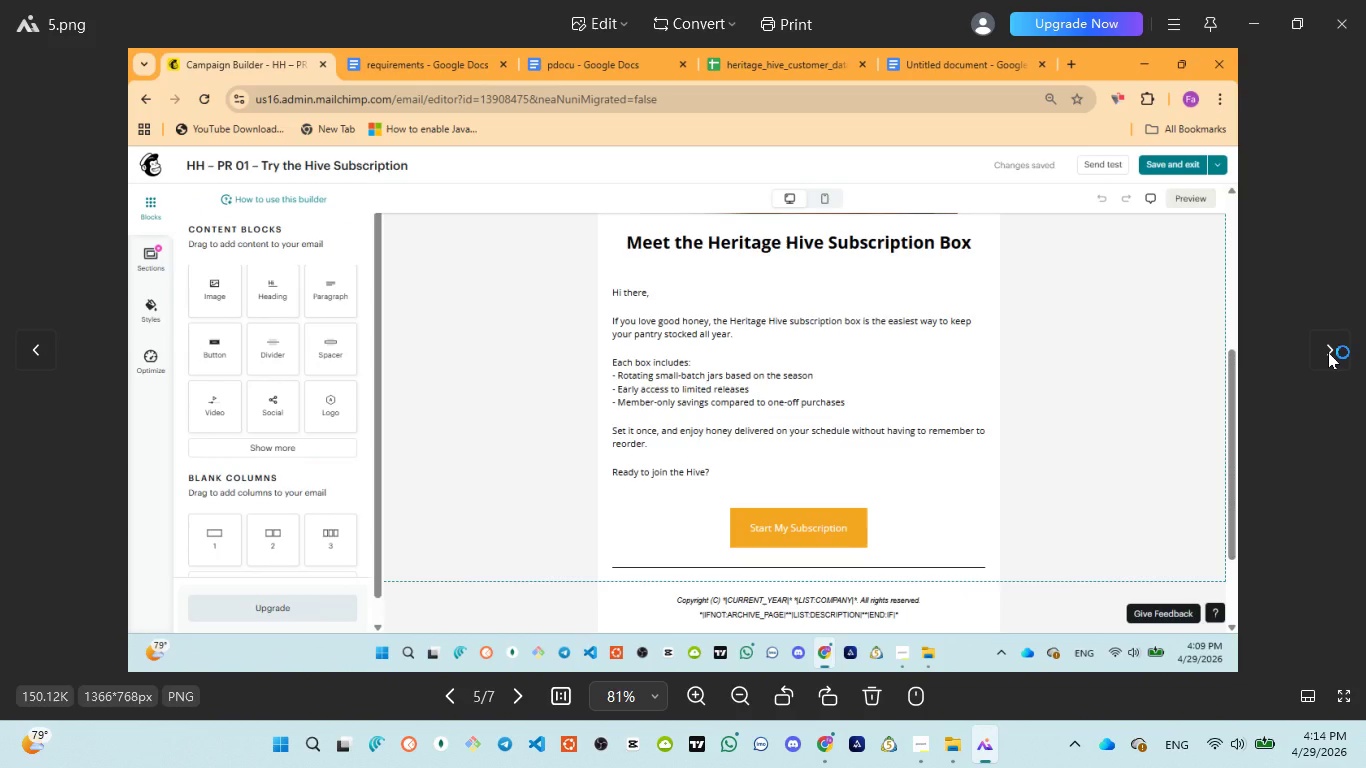 
left_click([1328, 352])
 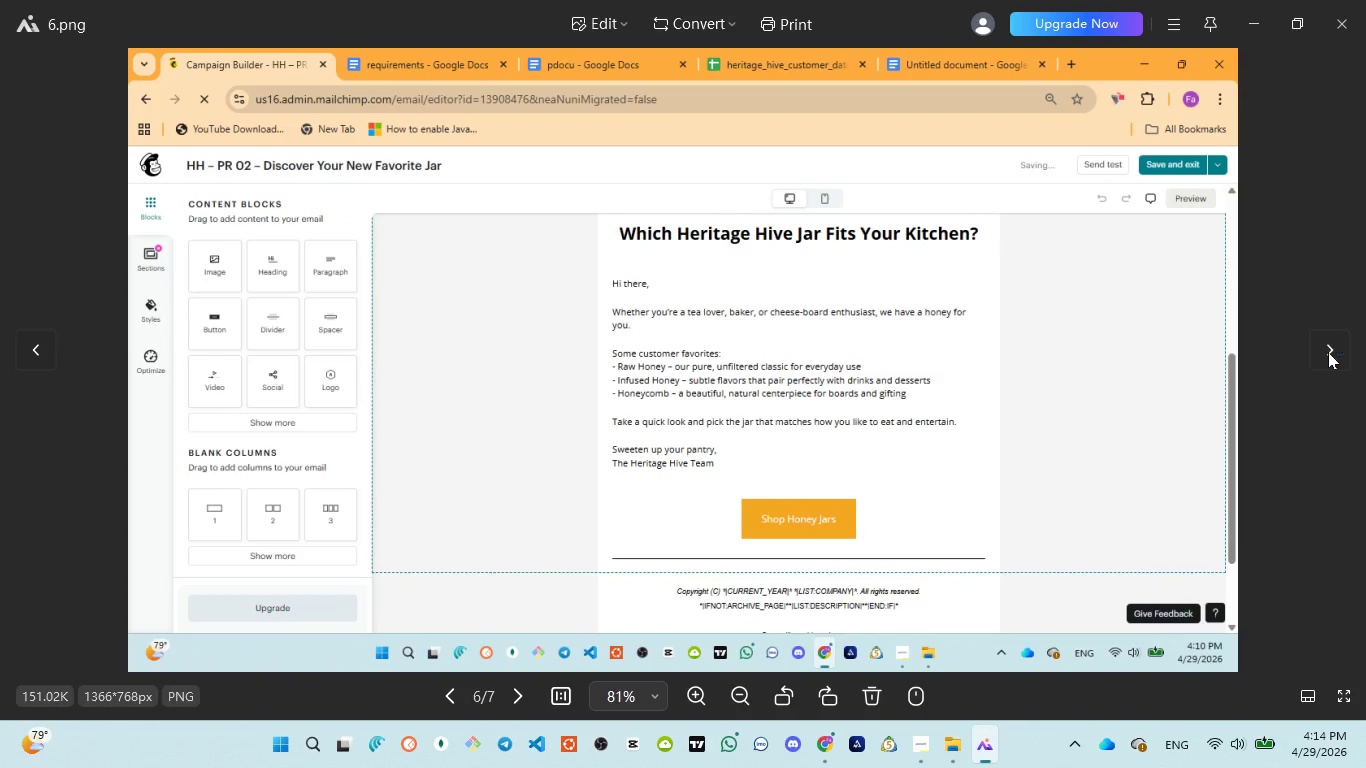 
left_click([1328, 352])
 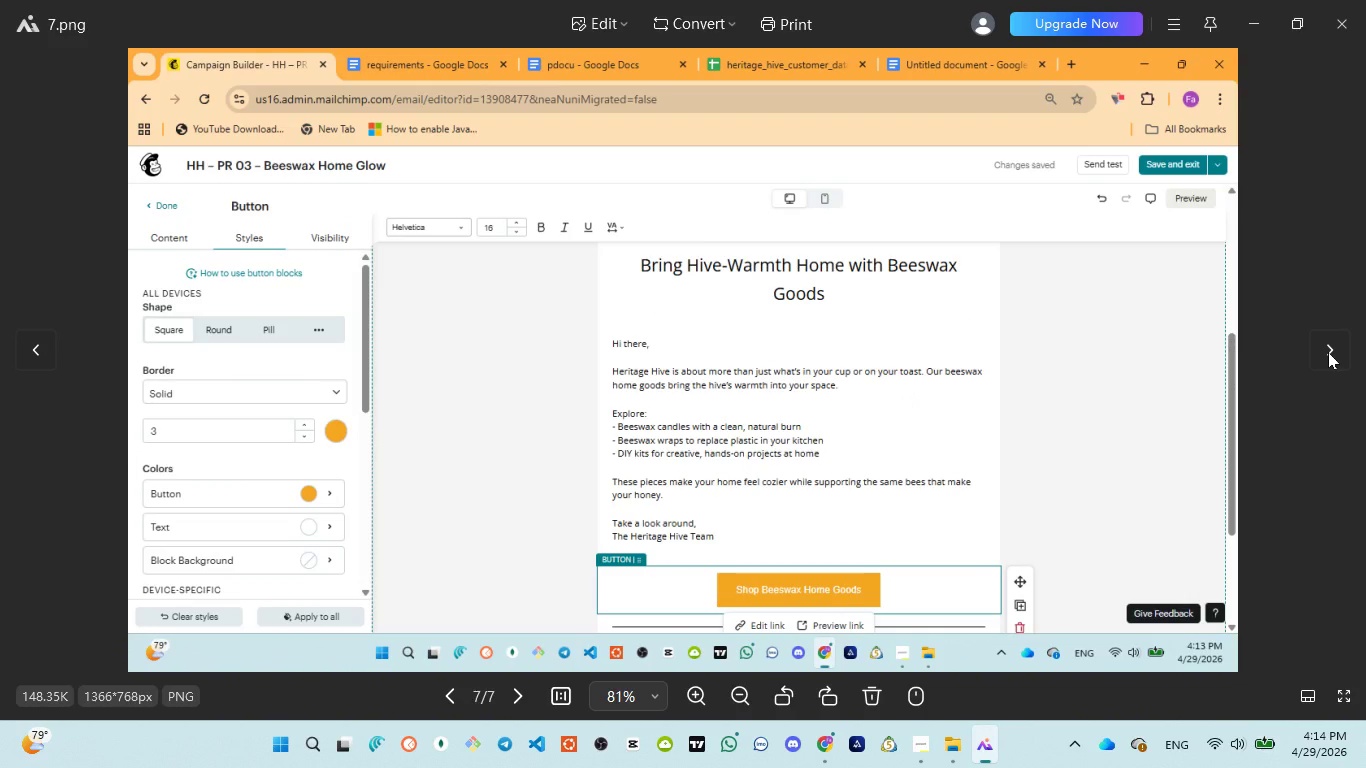 
left_click([1328, 352])
 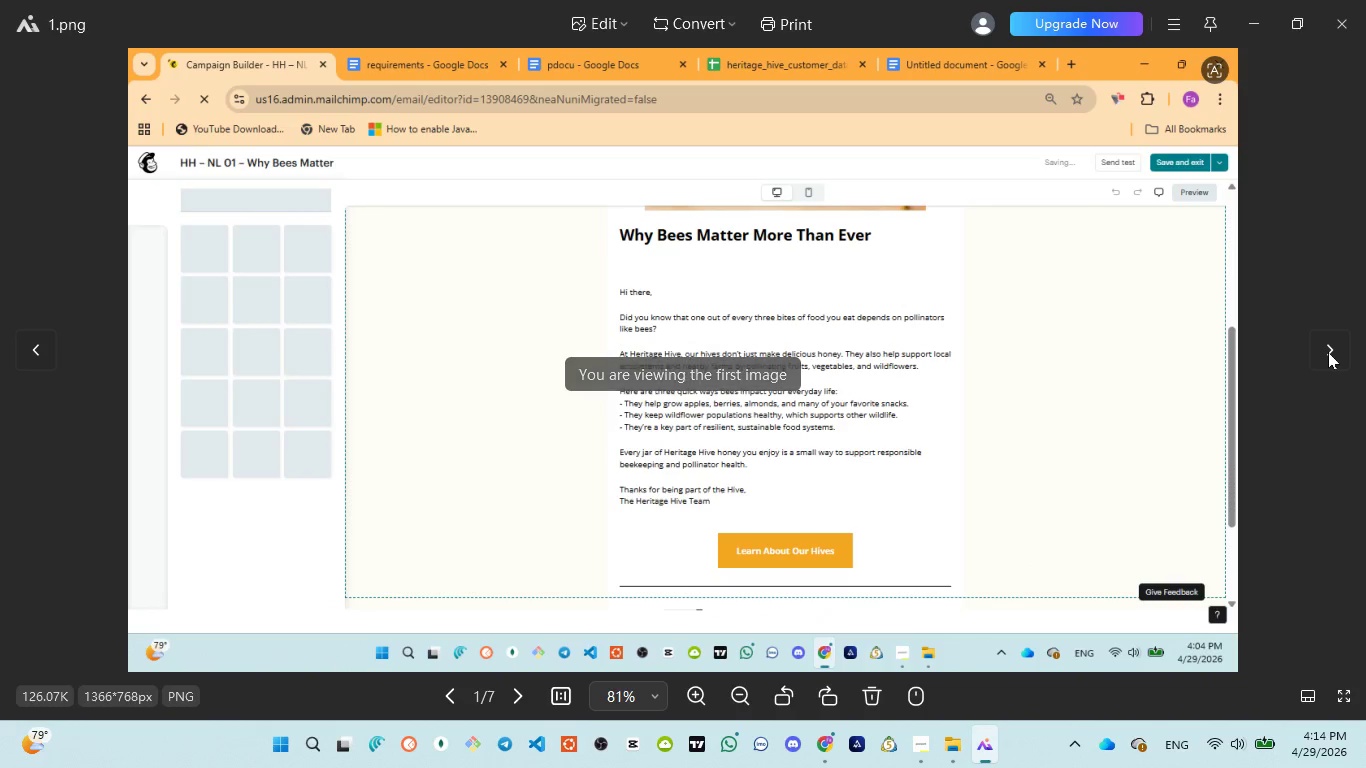 
left_click([1328, 352])
 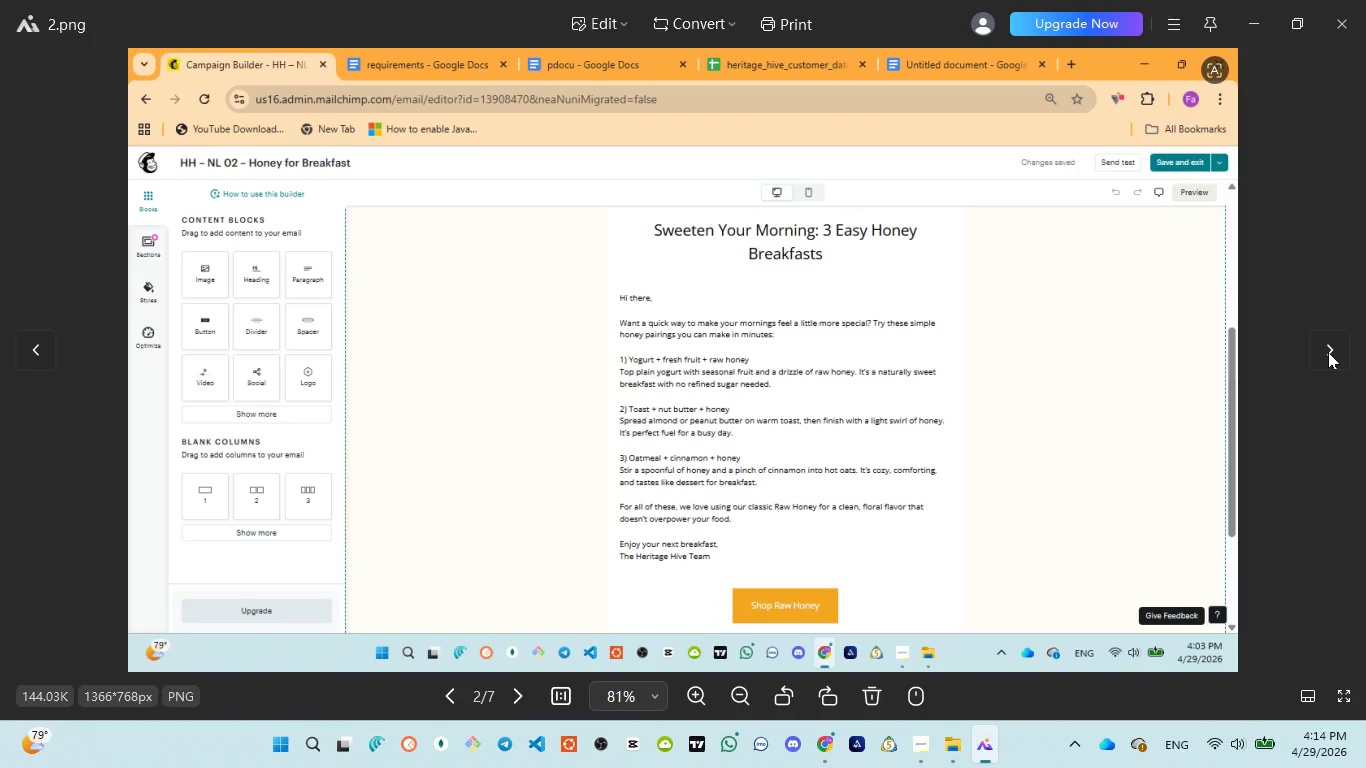 
left_click([1328, 352])
 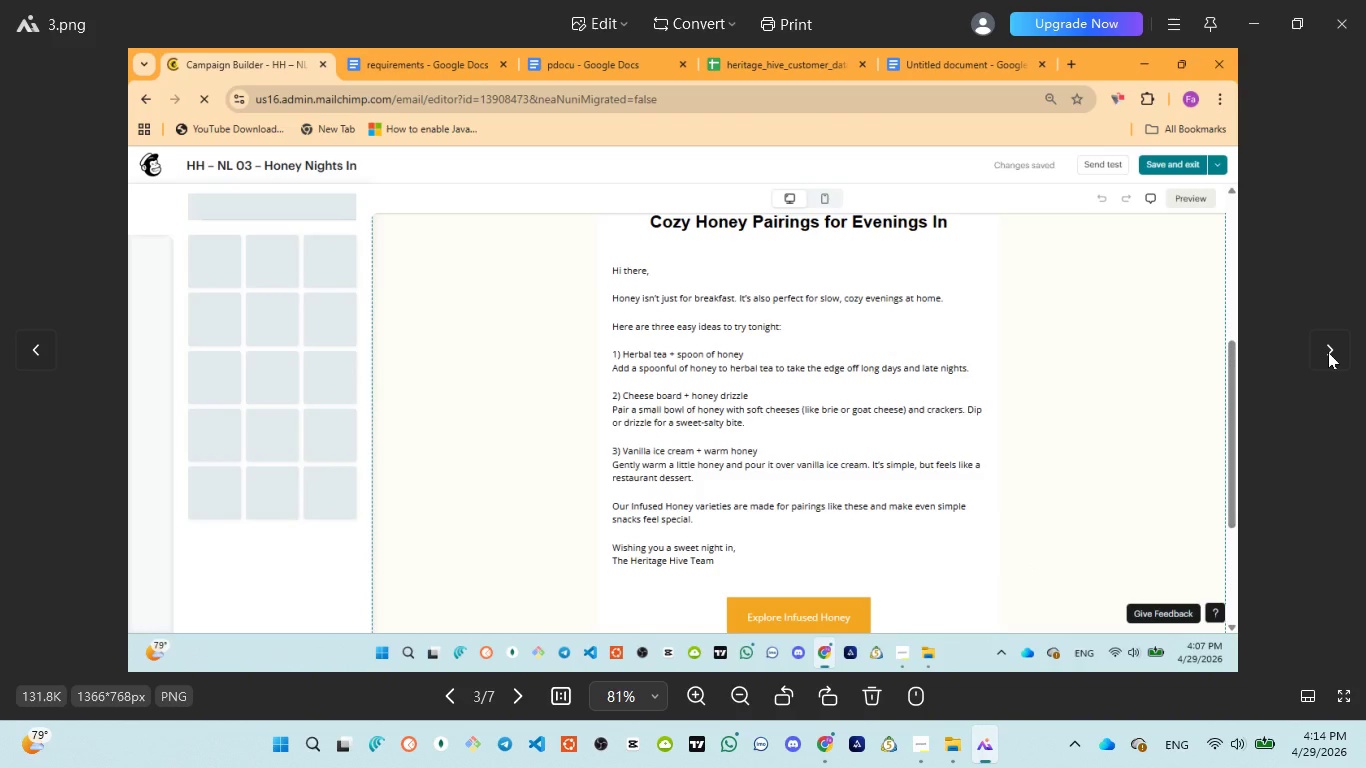 
left_click([1328, 352])
 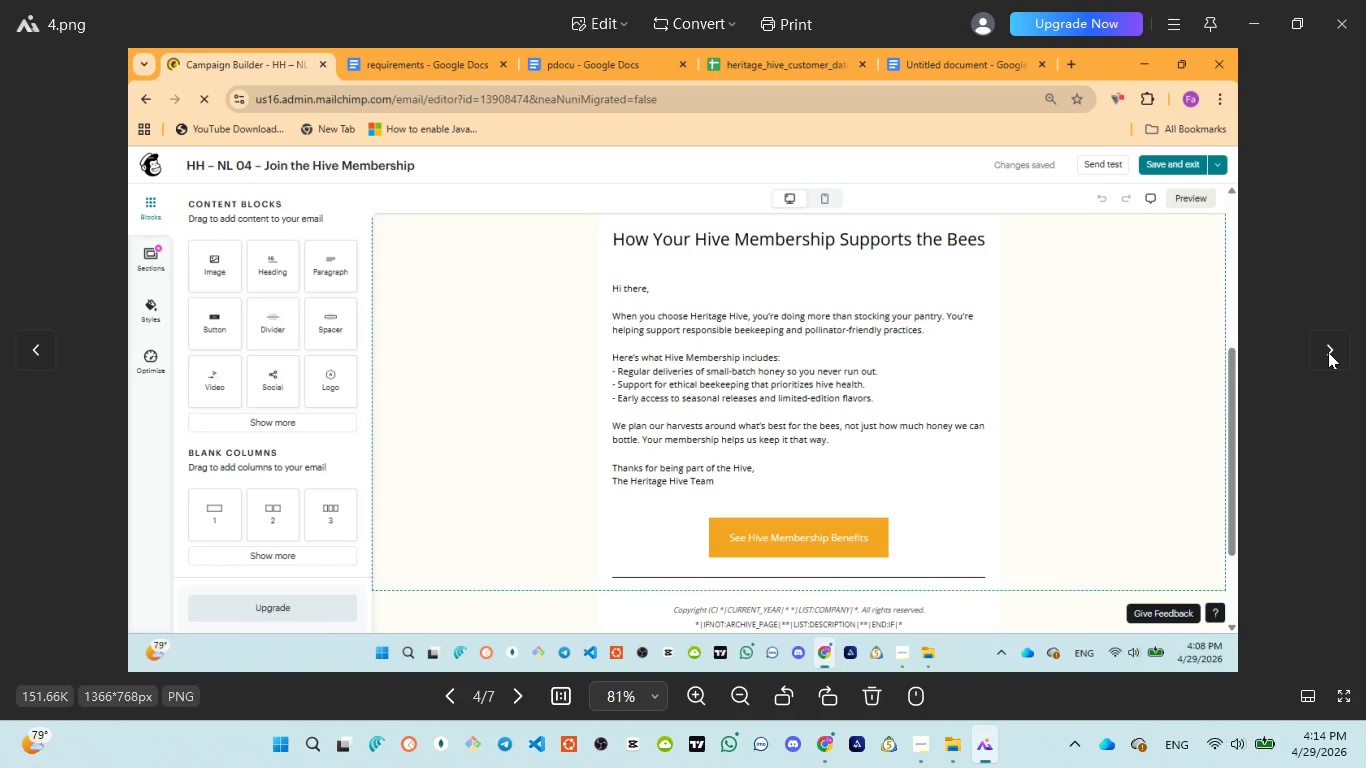 
left_click([1328, 352])
 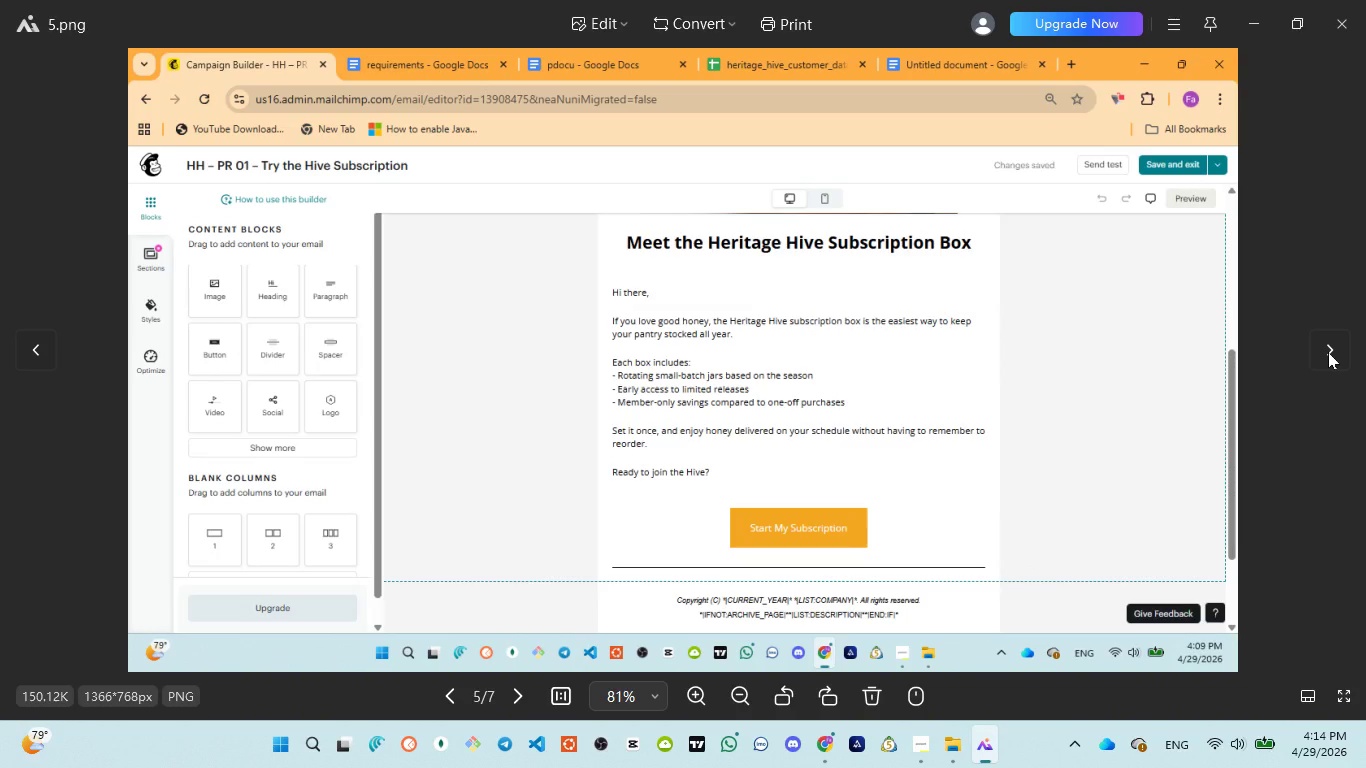 
left_click([1328, 352])
 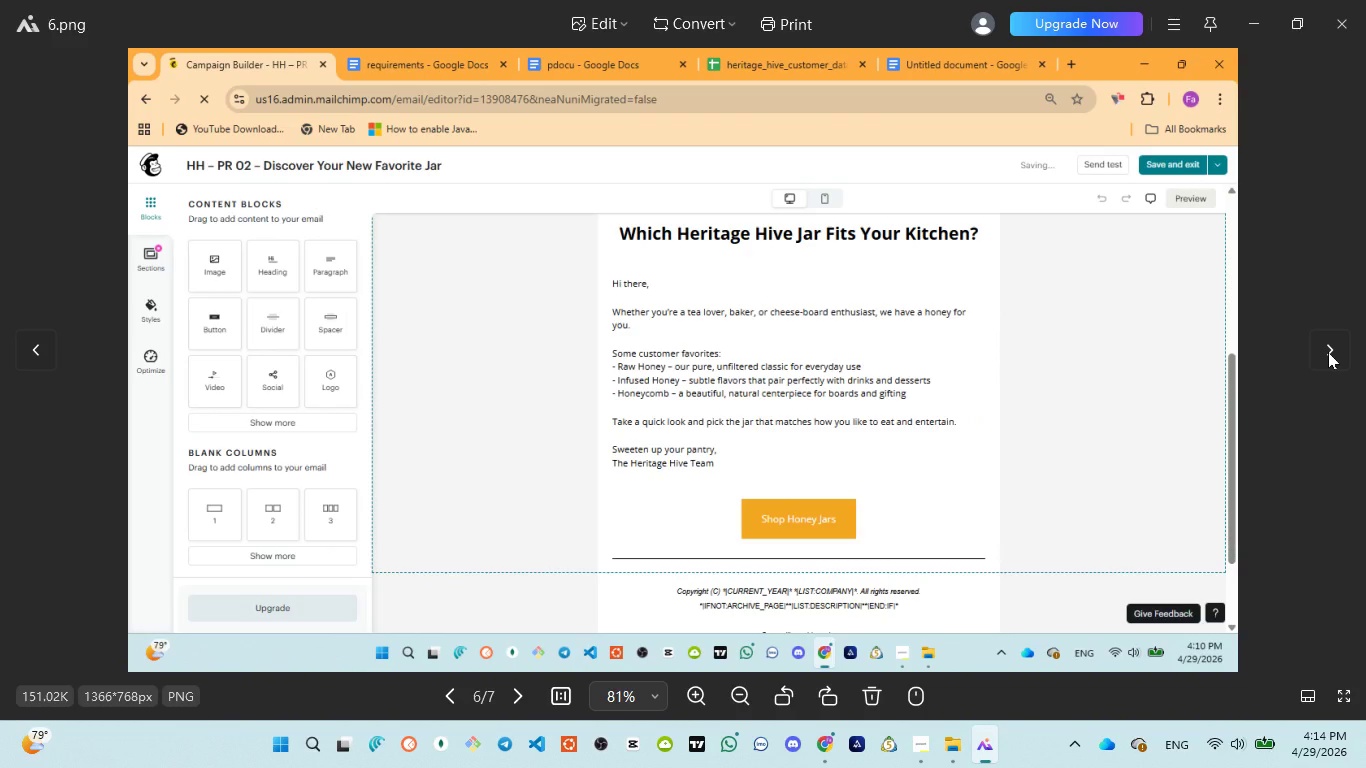 
left_click([1328, 352])
 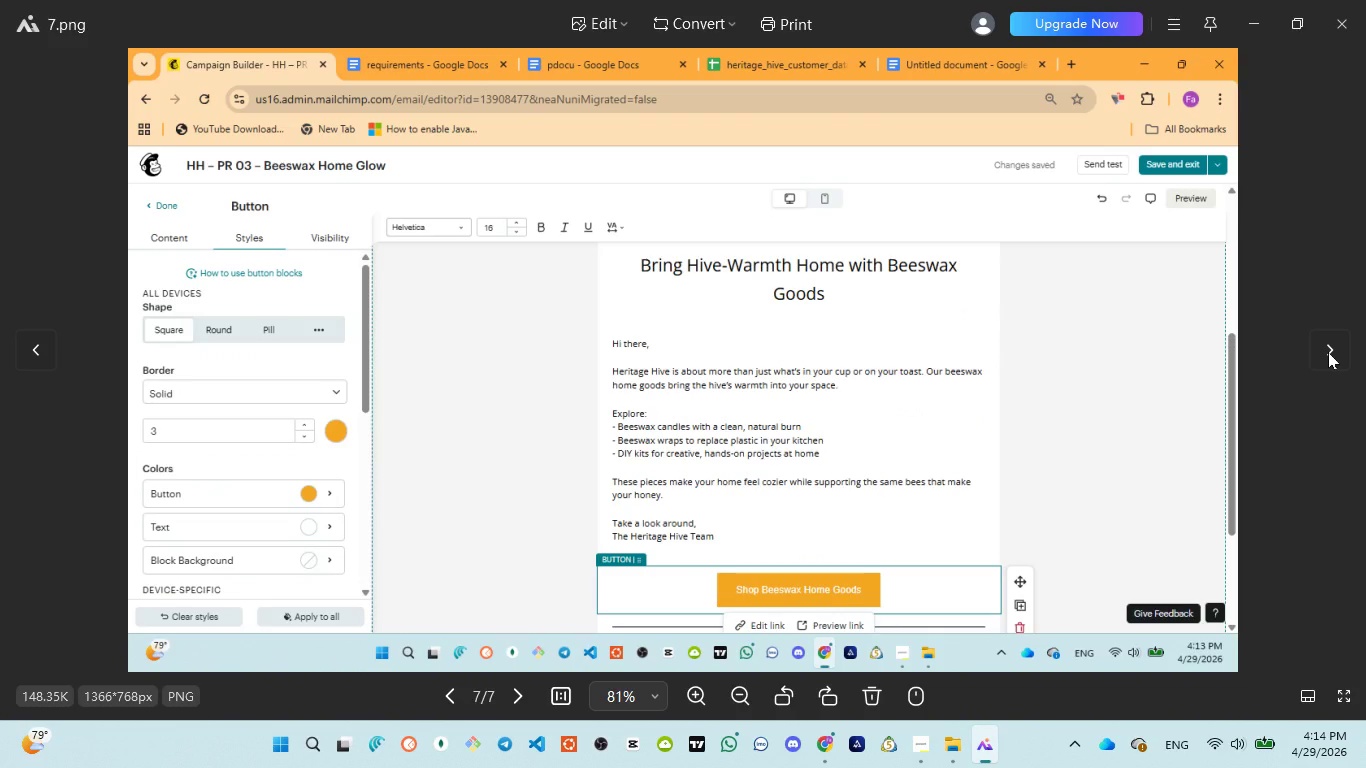 
left_click([1328, 352])
 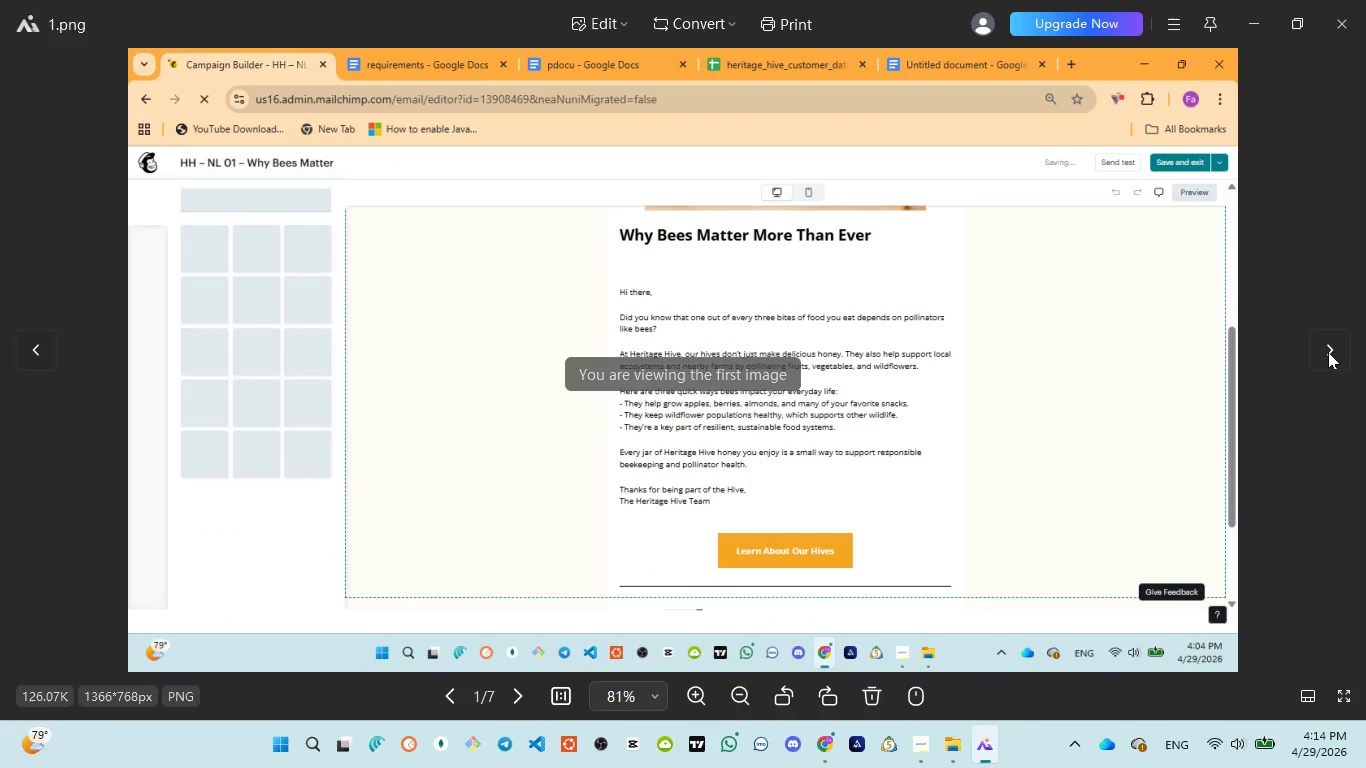 
left_click([1328, 352])
 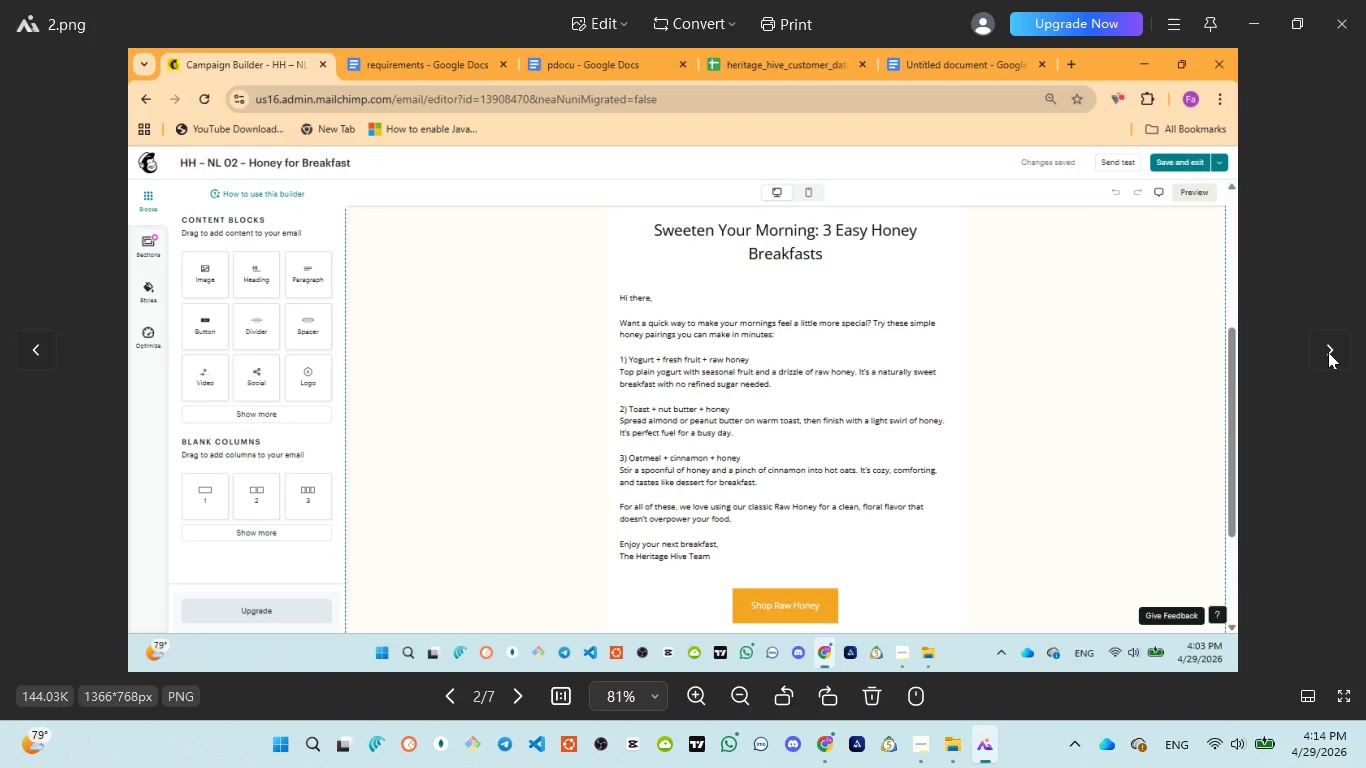 
left_click([1328, 352])
 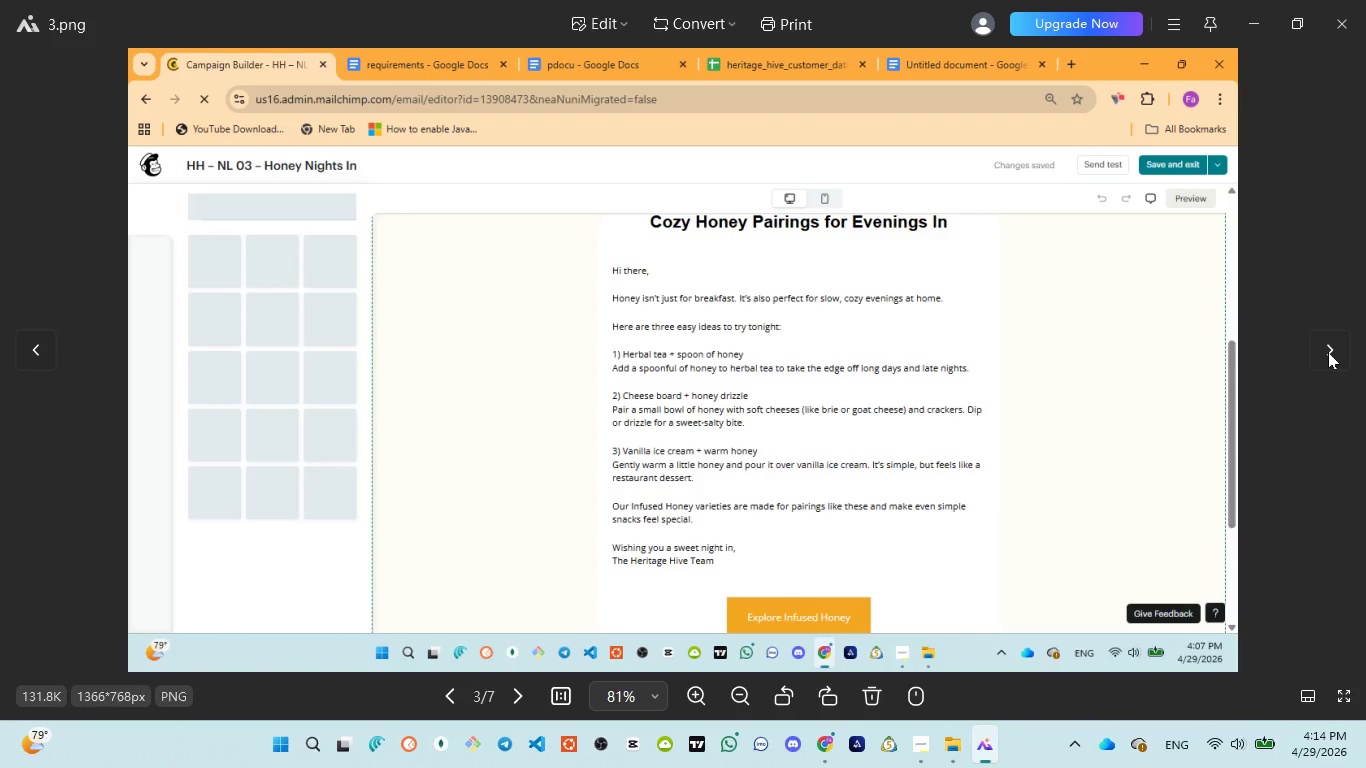 
left_click([1328, 352])
 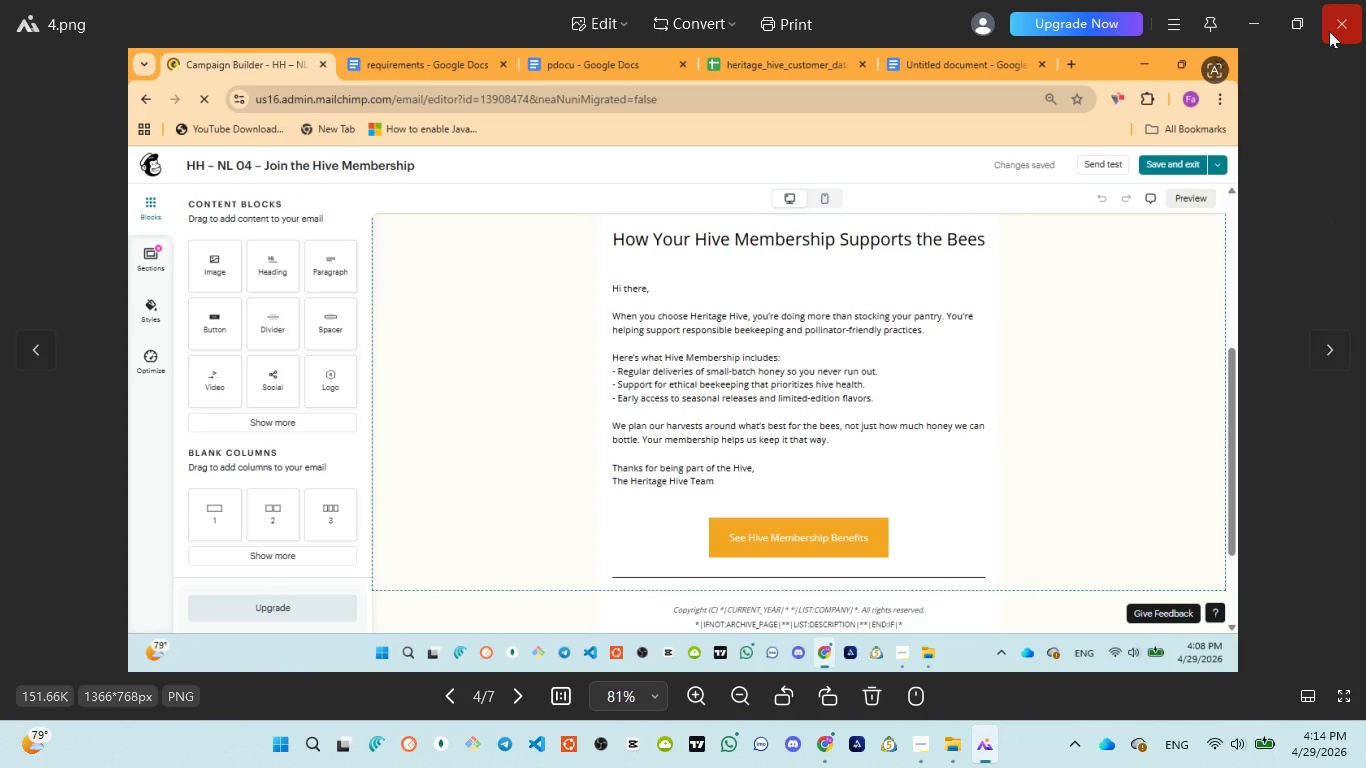 
left_click([1332, 28])
 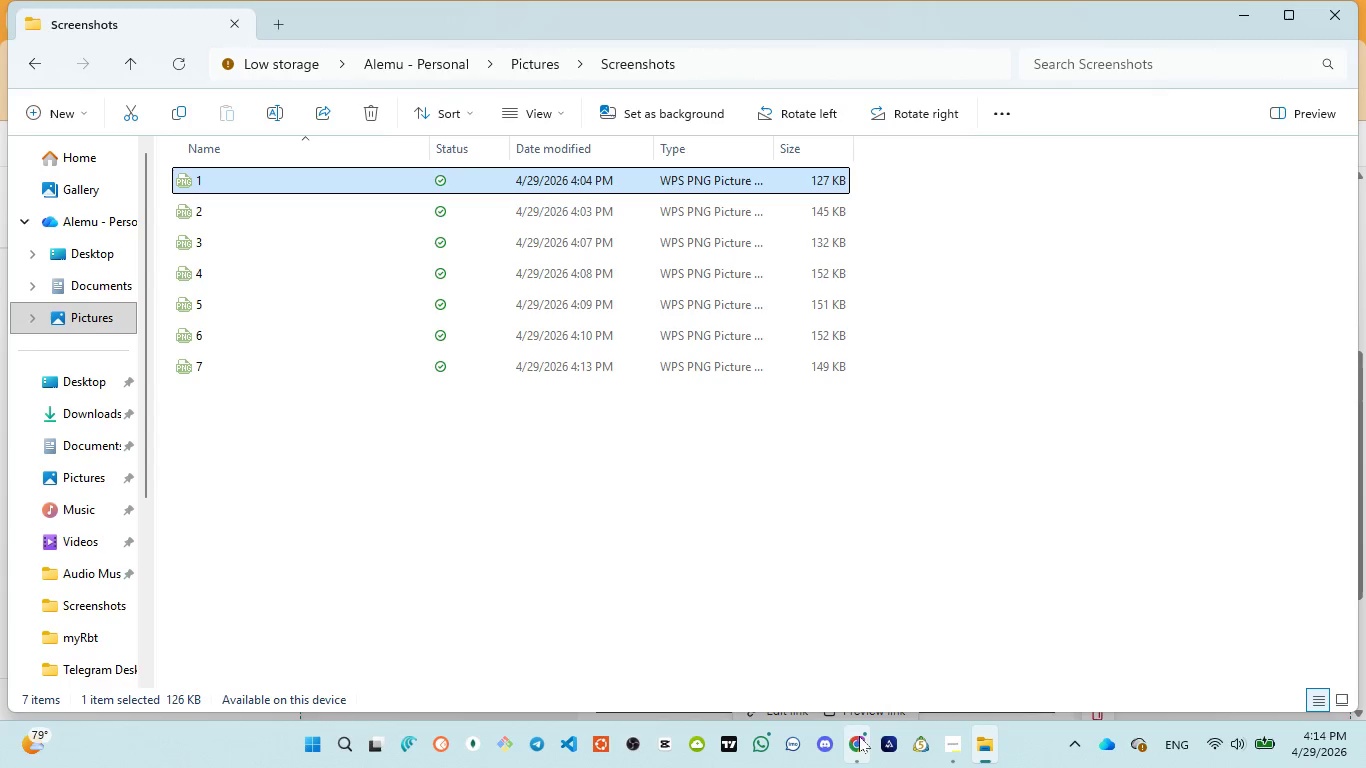 
left_click([837, 652])
 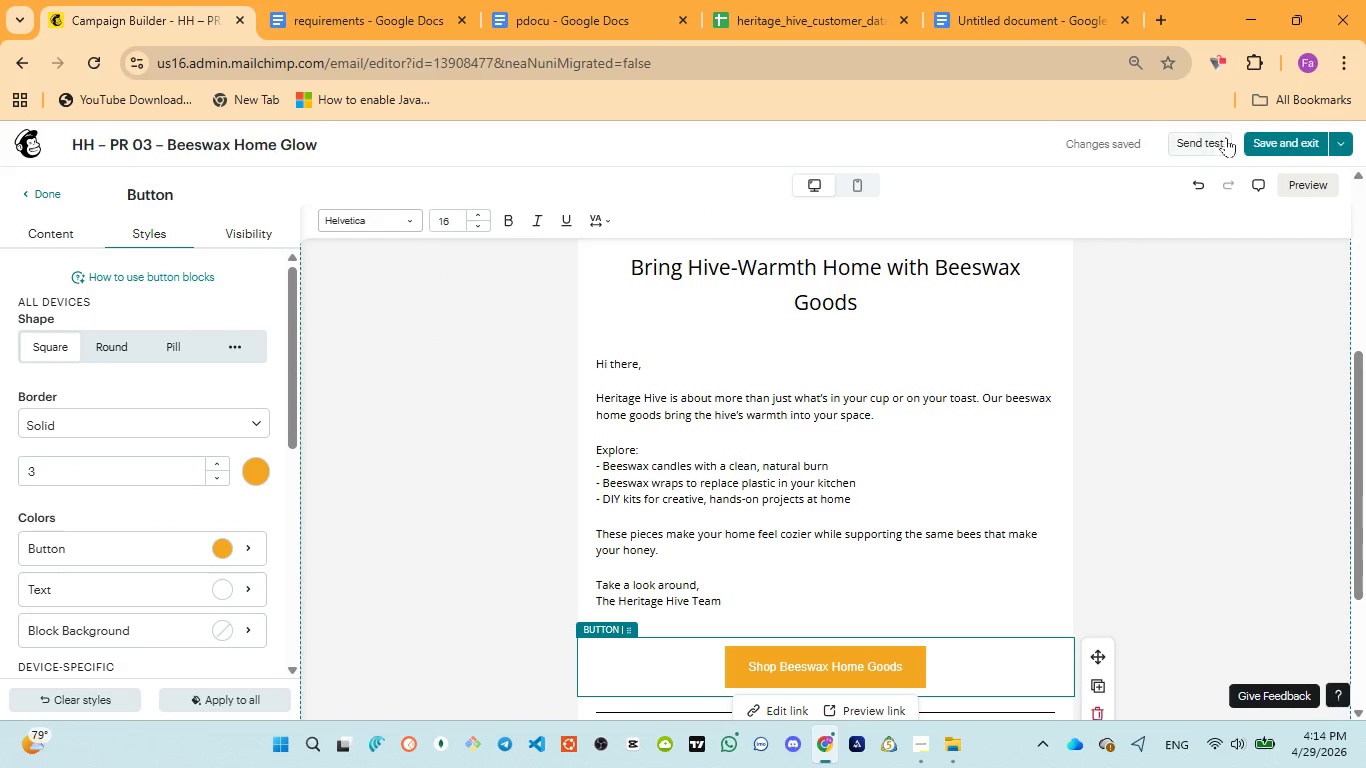 
left_click([1286, 143])
 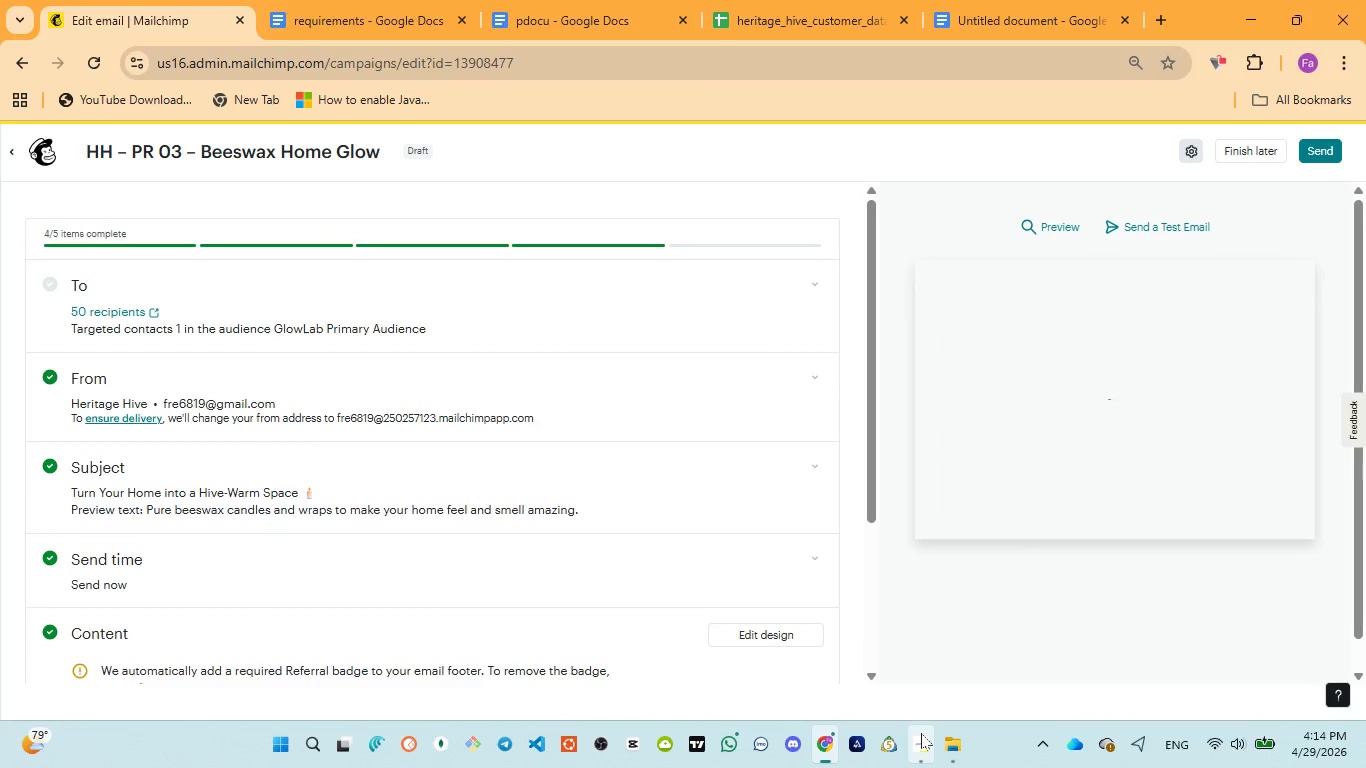 
left_click([921, 627])
 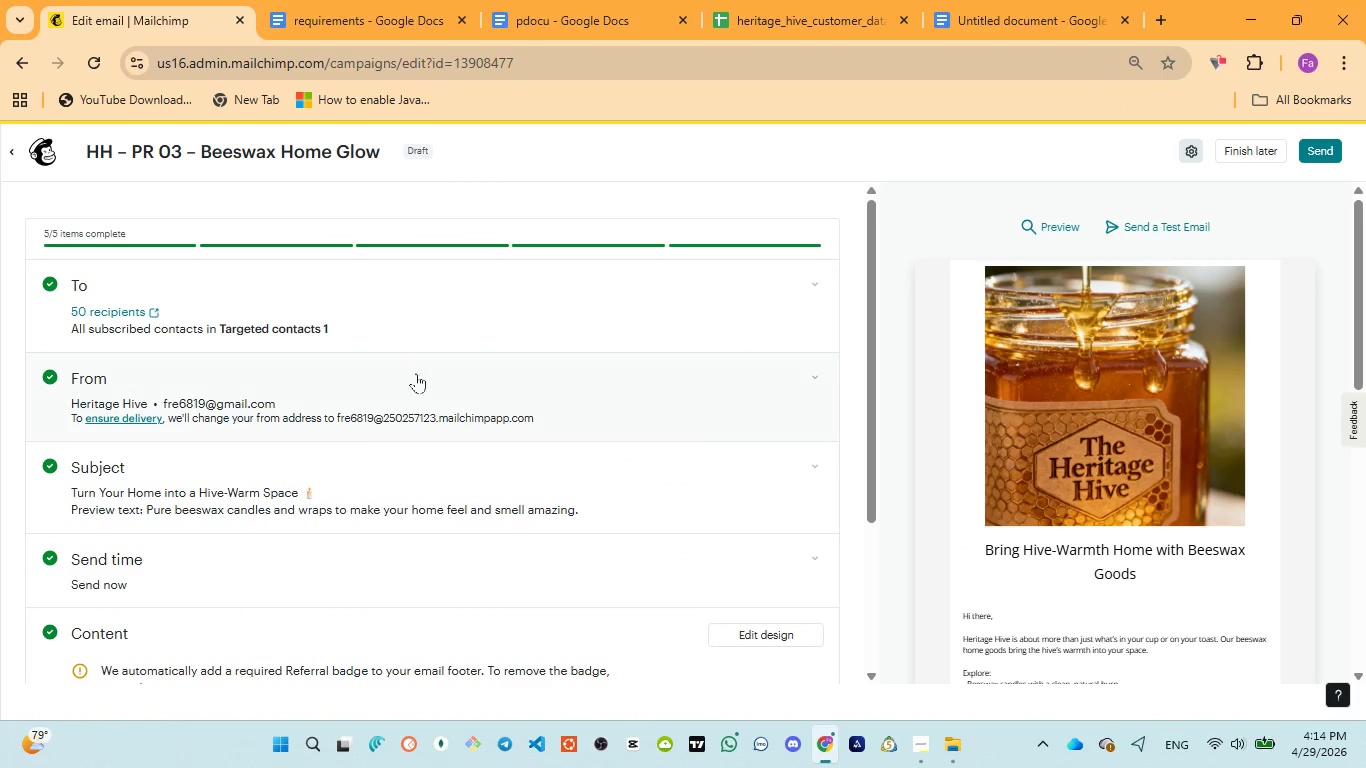 
left_click([10, 150])
 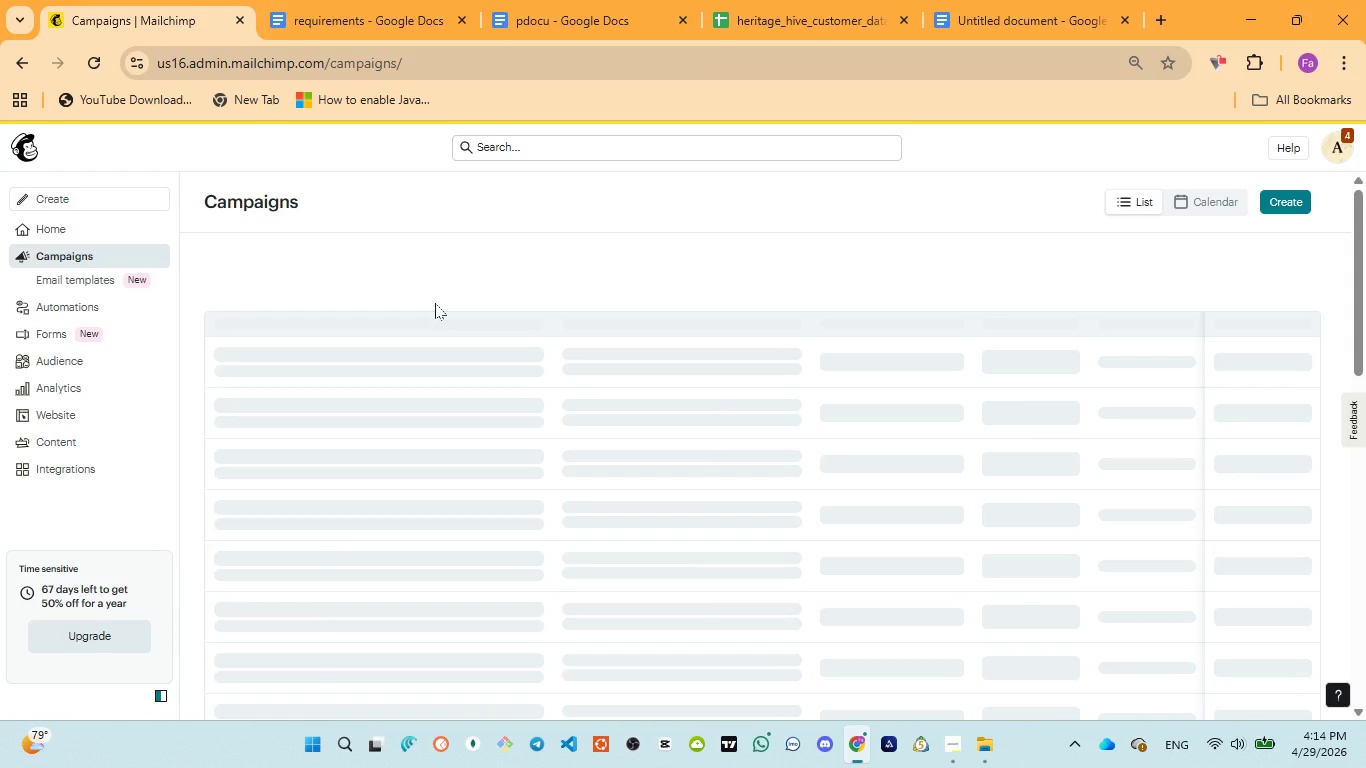 
wait(16.91)
 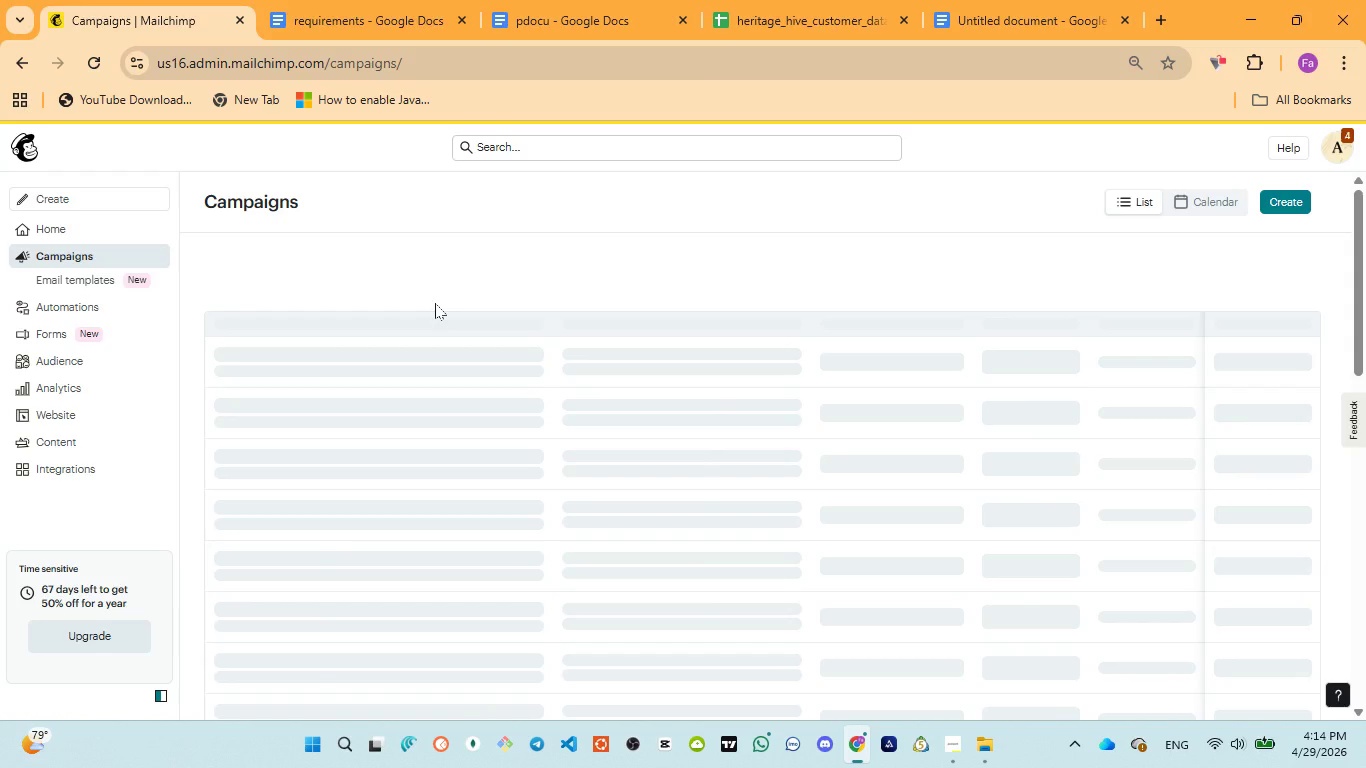 
left_click([562, 17])
 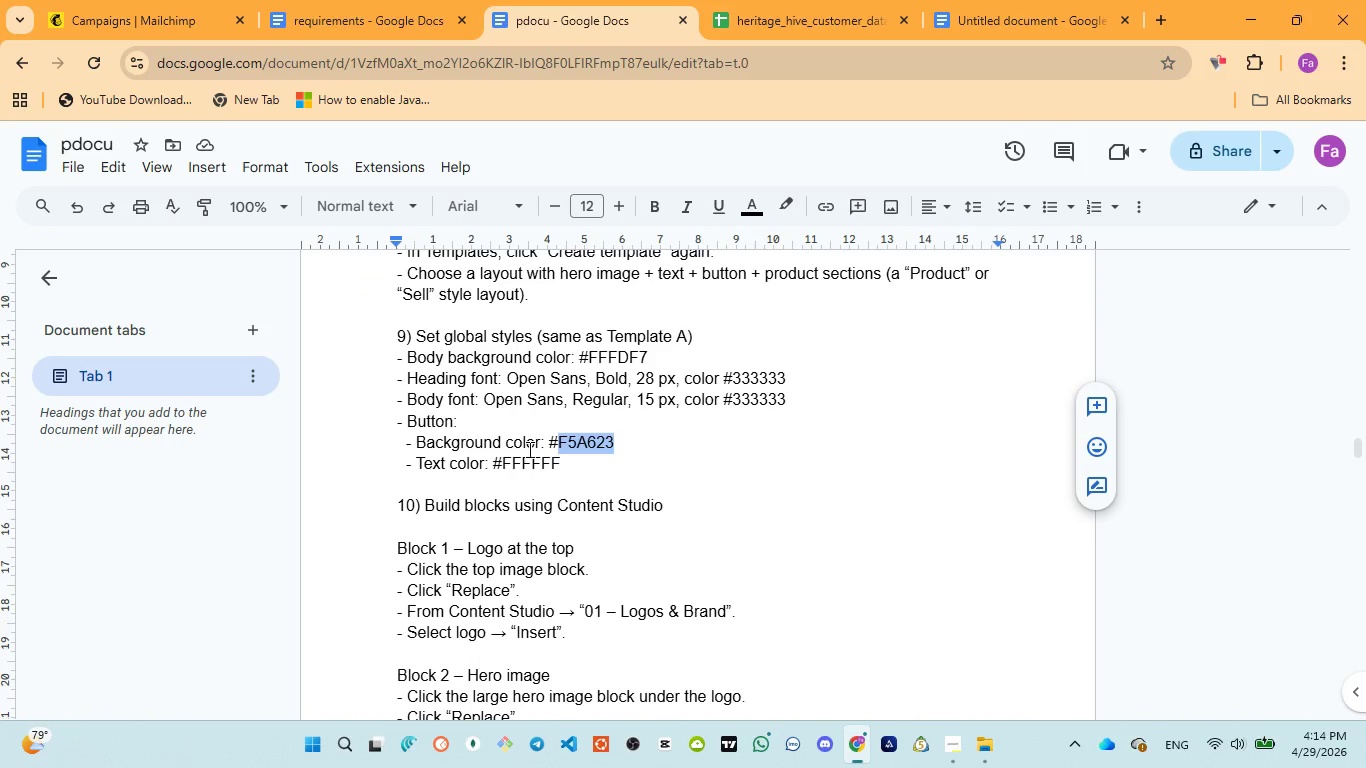 
scroll: coordinate [580, 522], scroll_direction: down, amount: 5.0
 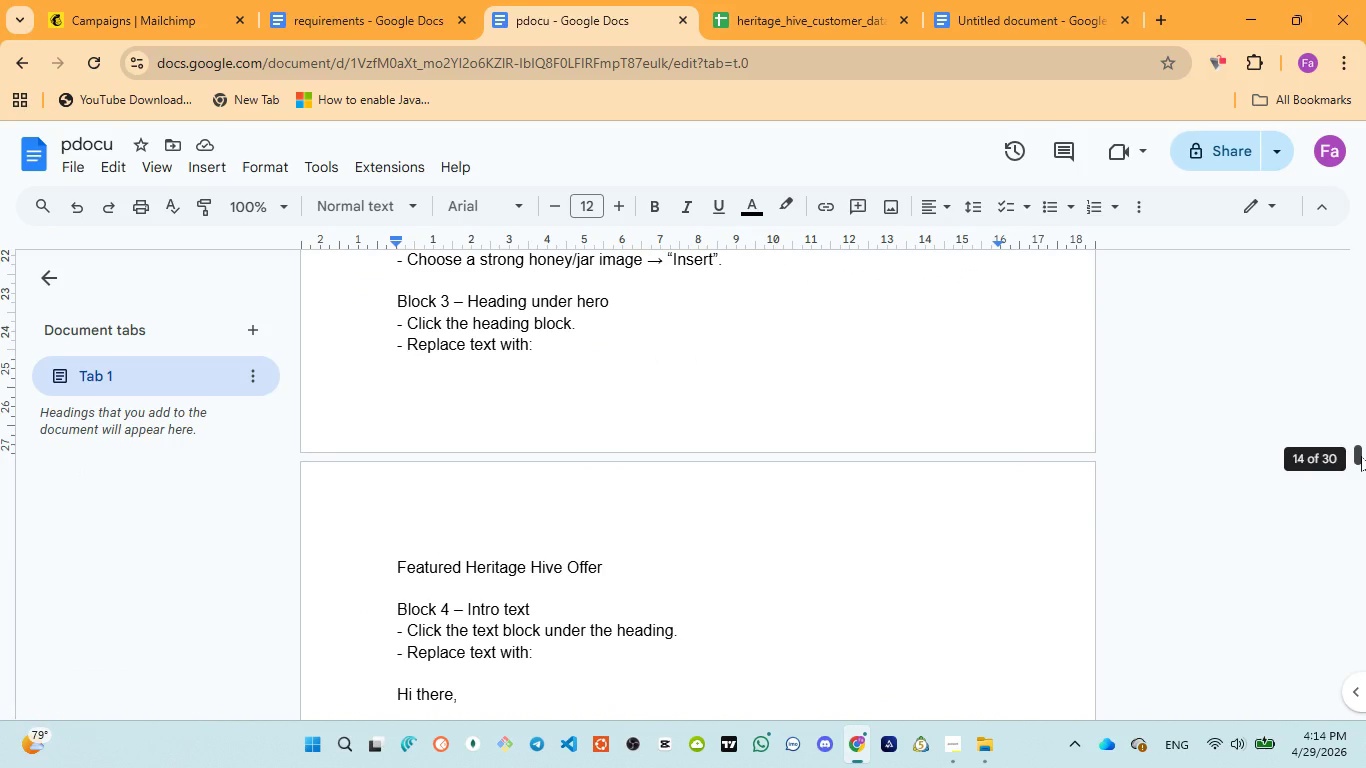 
scroll: coordinate [557, 399], scroll_direction: up, amount: 4.0
 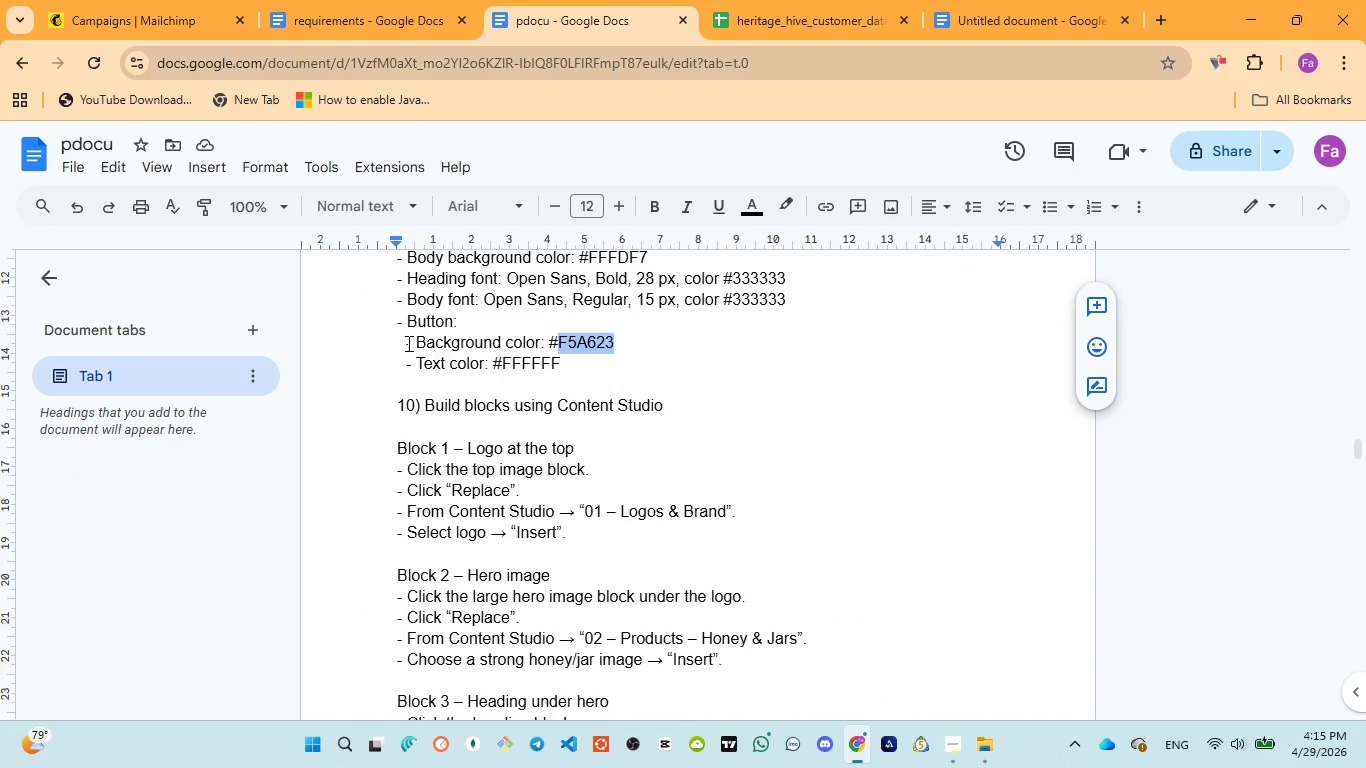 
left_click_drag(start_coordinate=[407, 343], to_coordinate=[628, 342])
 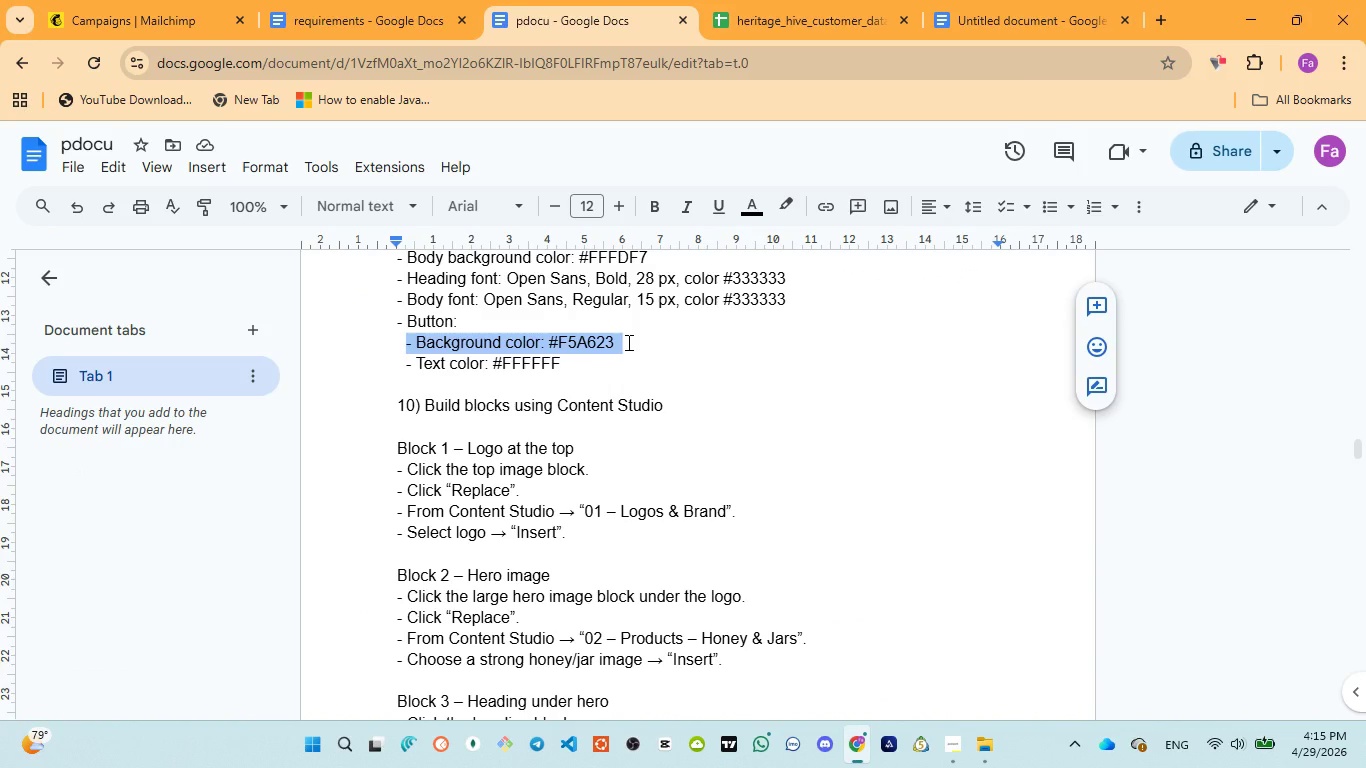 
key(Control+C)
 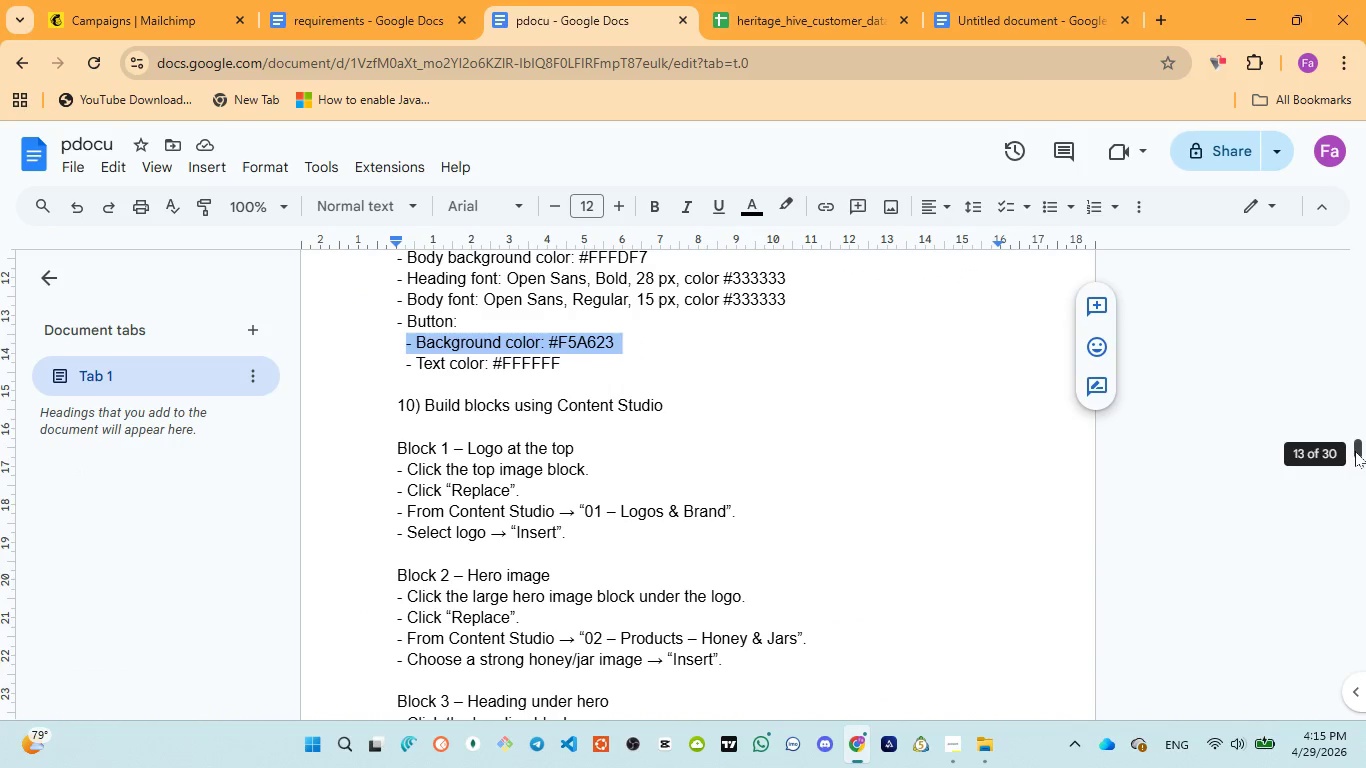 
left_click_drag(start_coordinate=[1356, 449], to_coordinate=[1358, 707])
 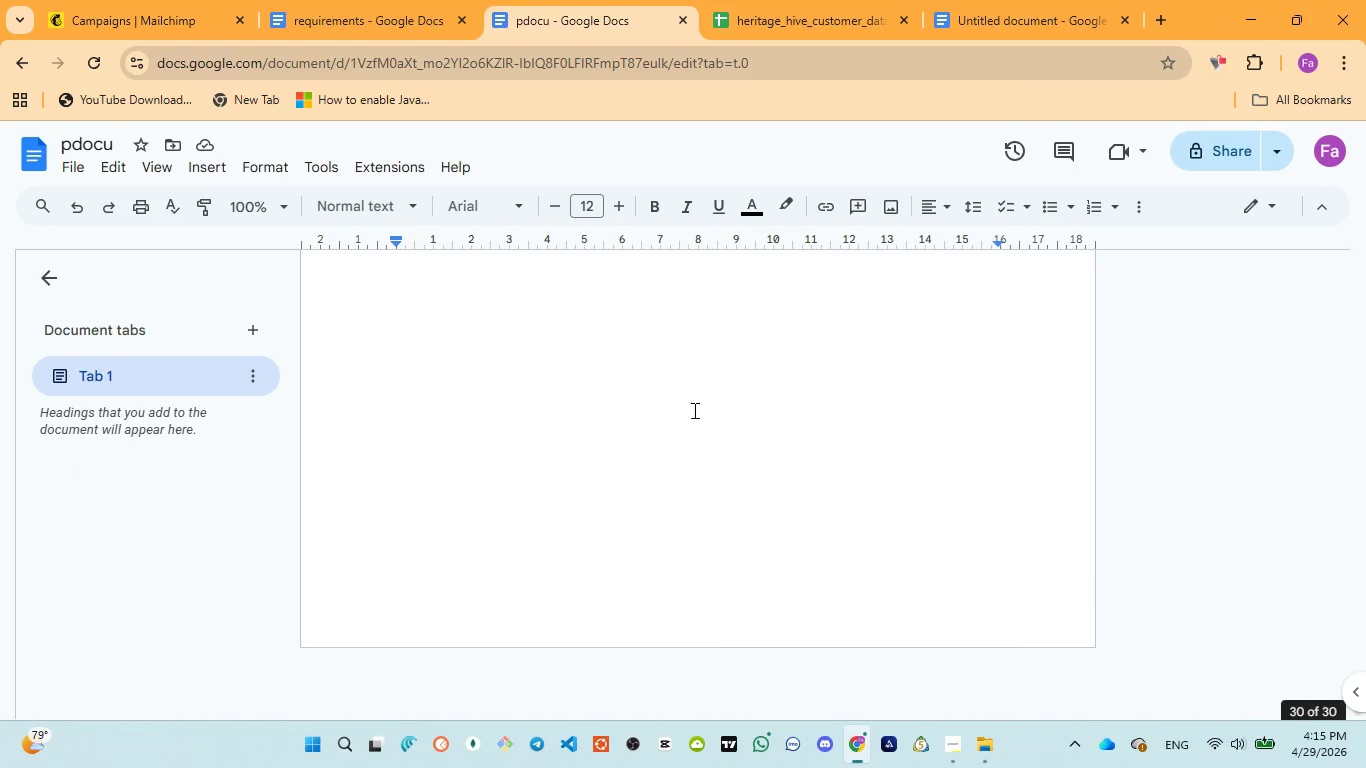 
scroll: coordinate [650, 388], scroll_direction: up, amount: 5.0
 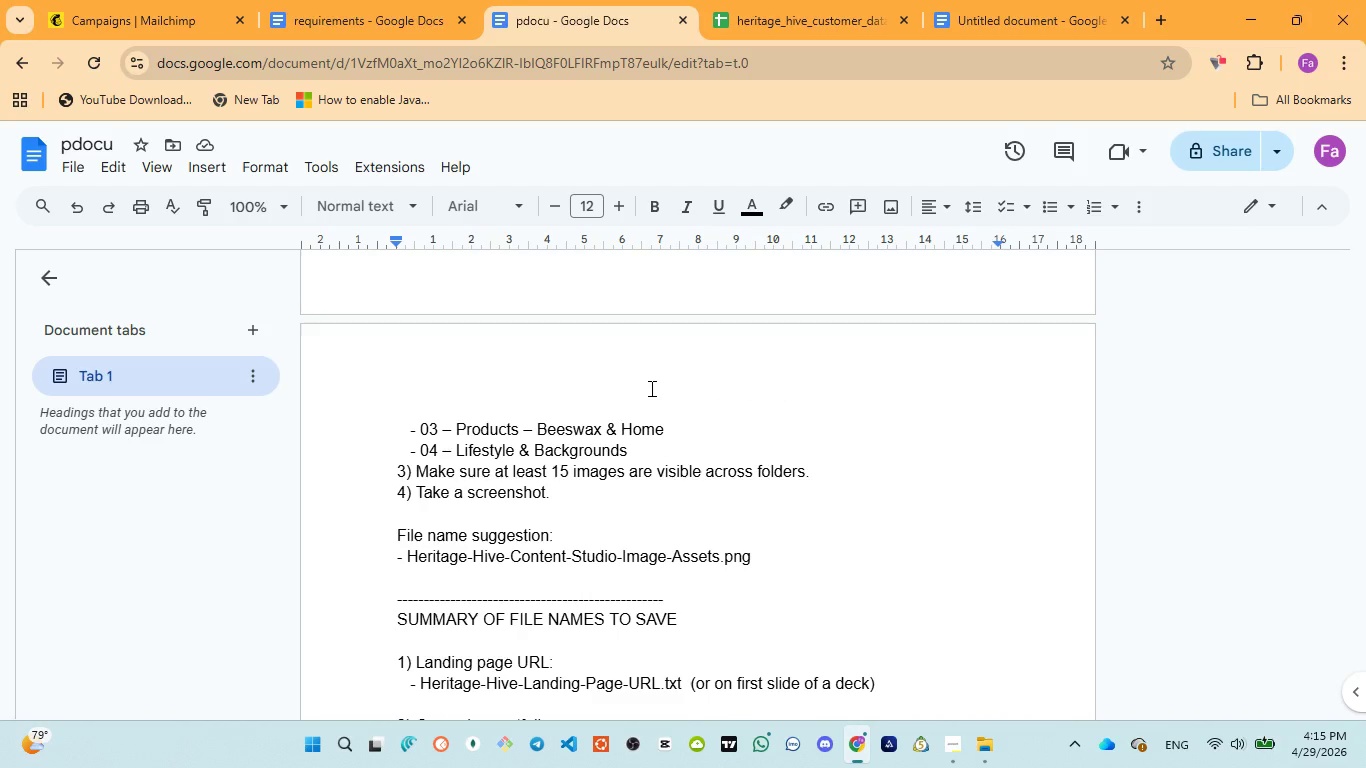 
left_click([552, 542])
 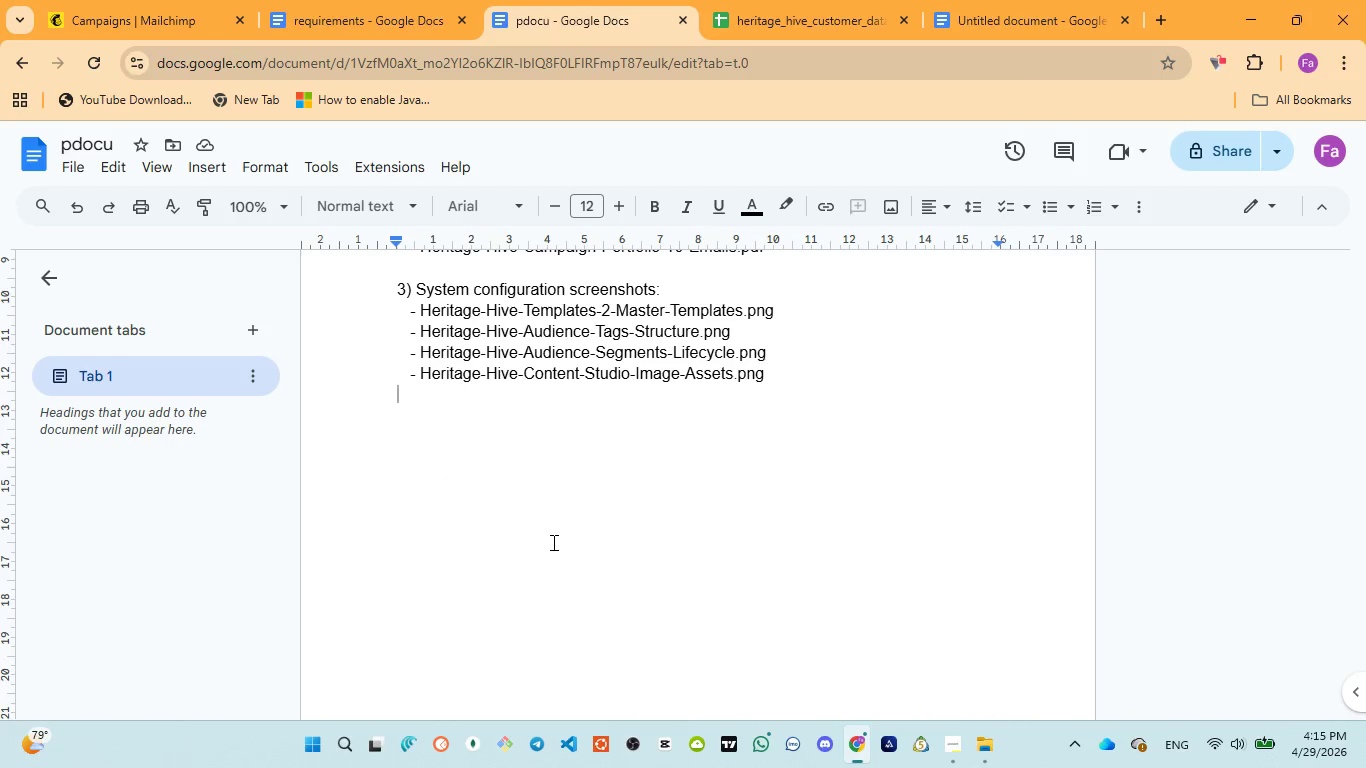 
scroll: coordinate [647, 397], scroll_direction: down, amount: 5.0
 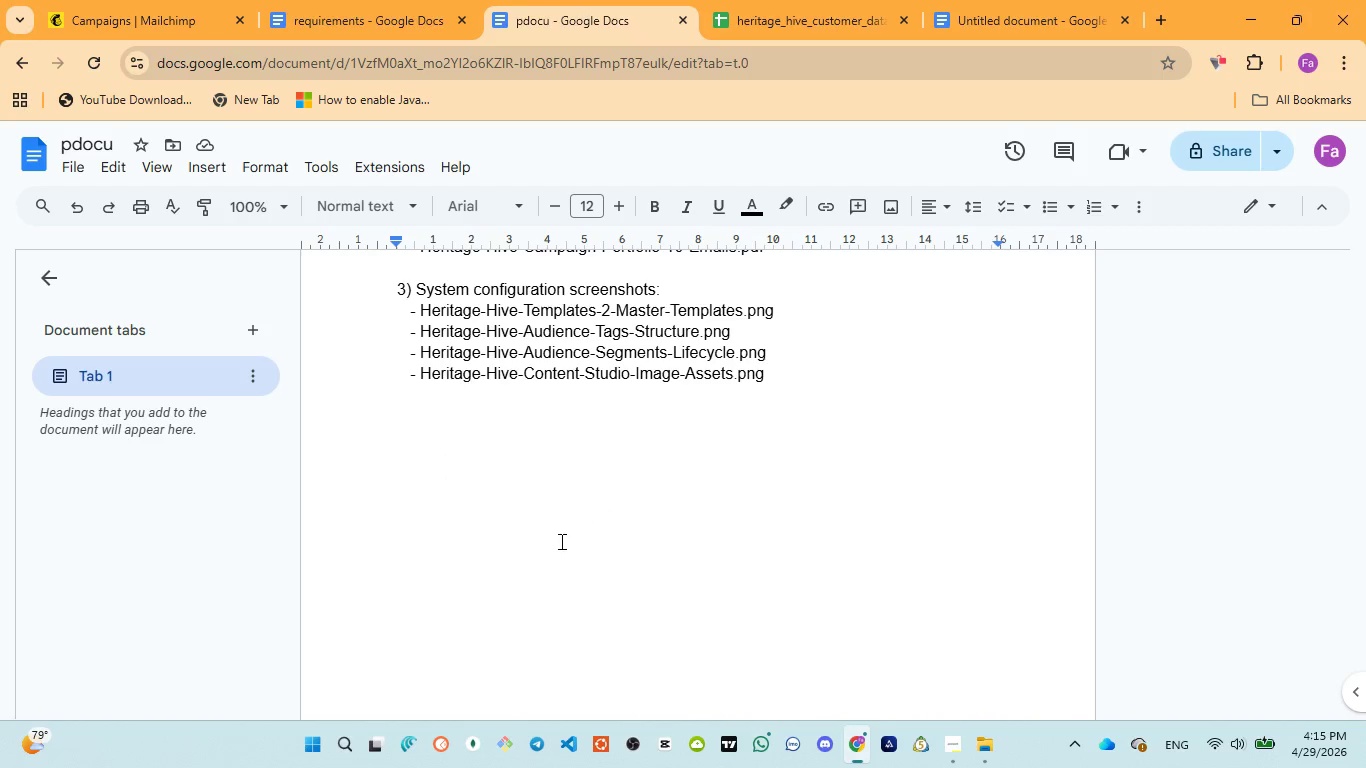 
key(Control+V)
 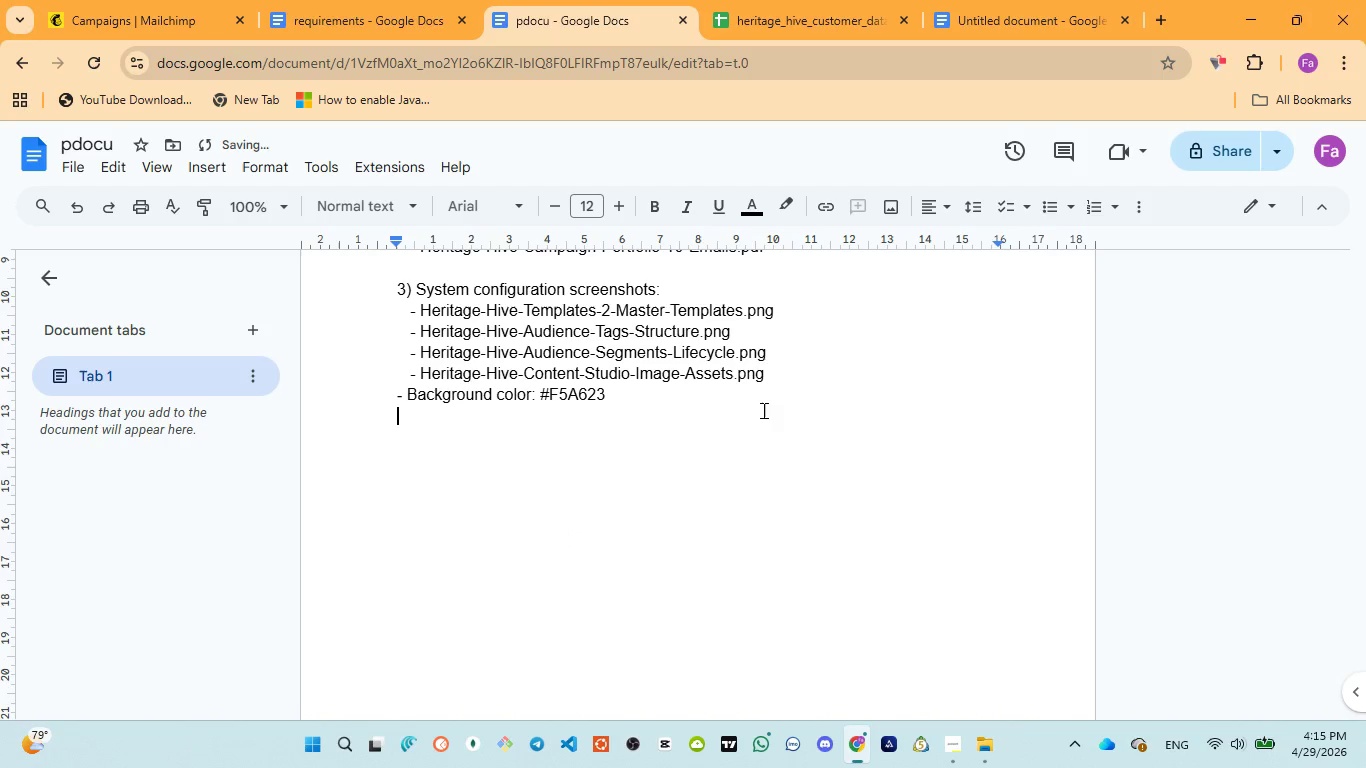 
left_click([813, 378])
 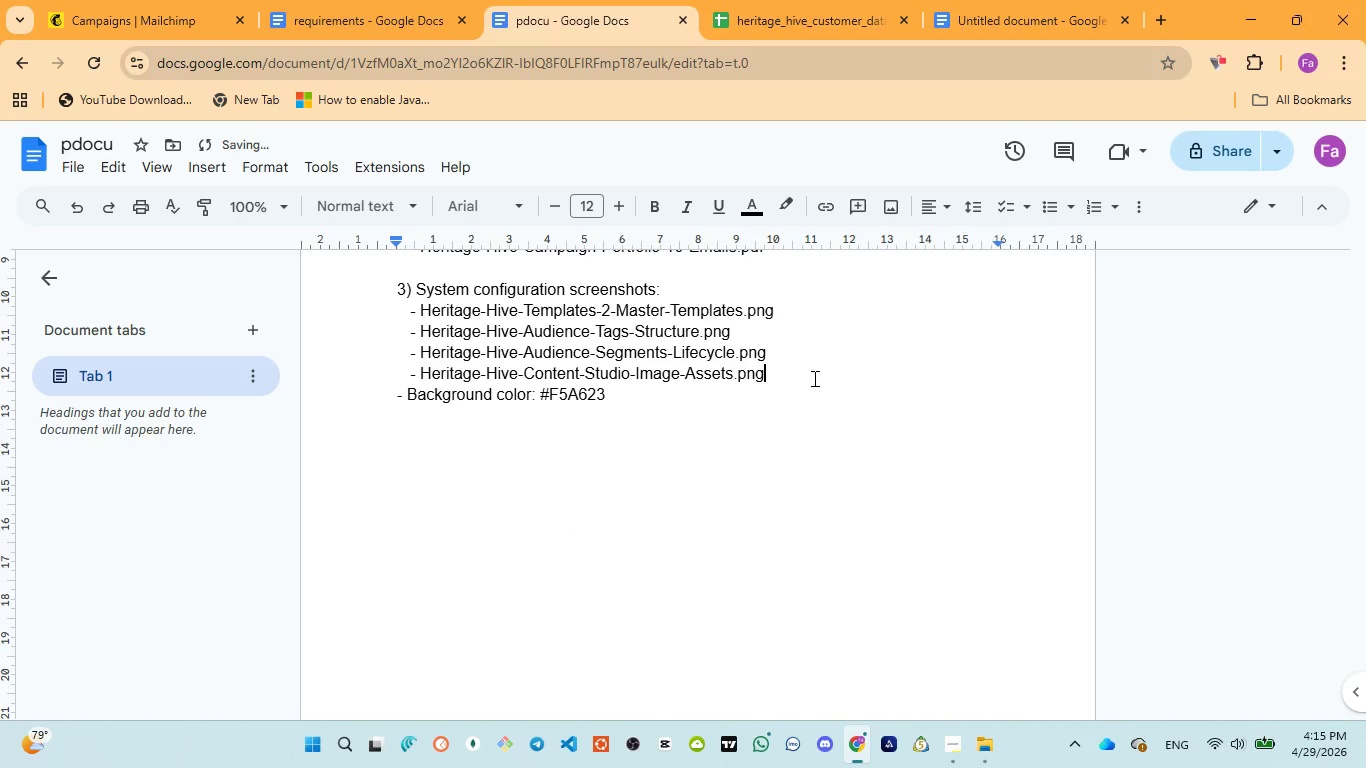 
key(Enter)
 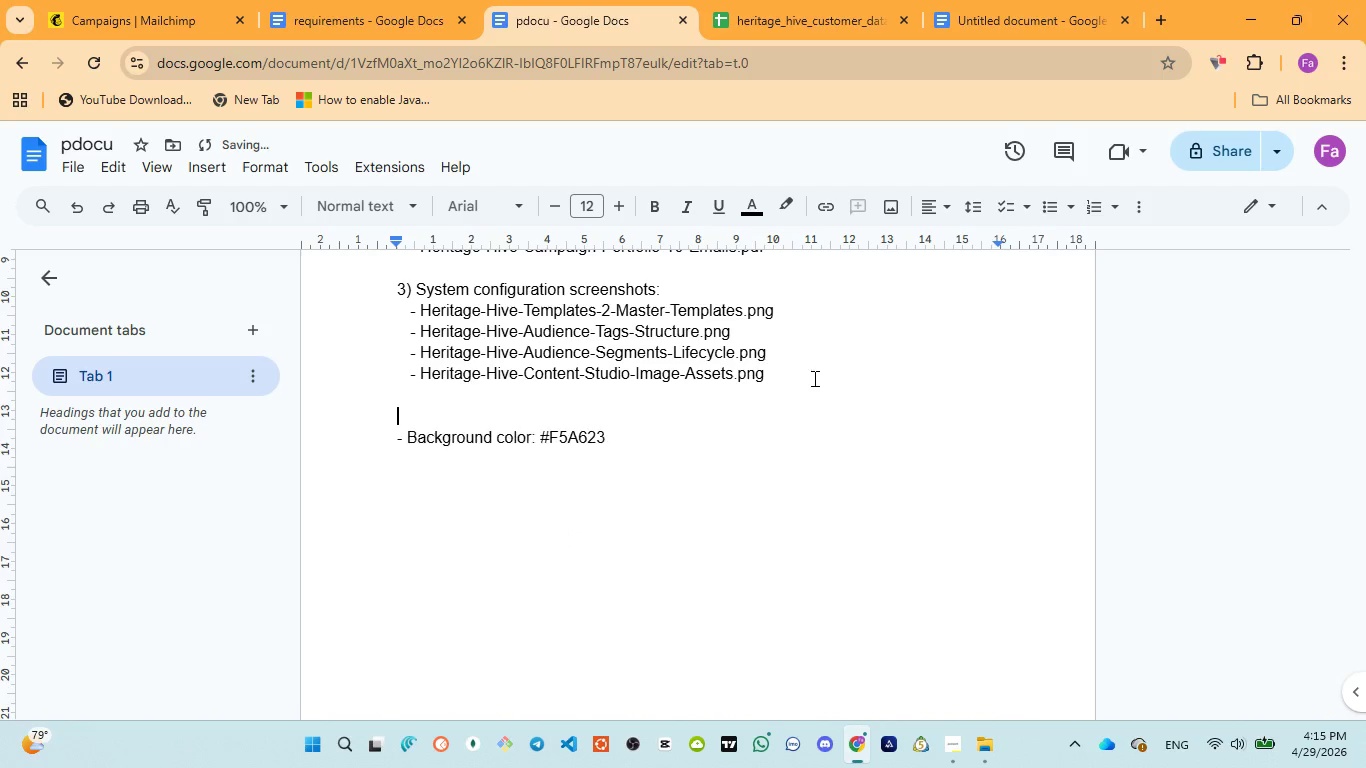 
key(Enter)
 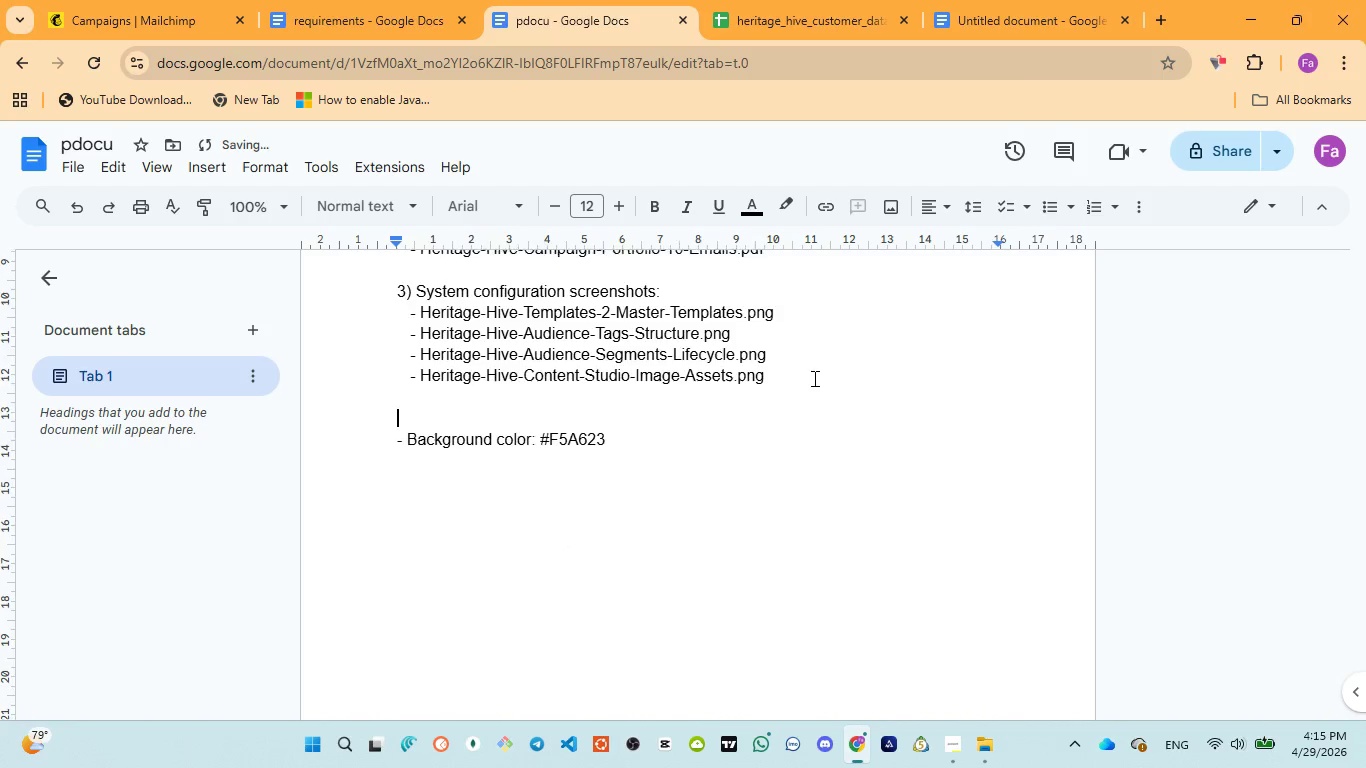 
scroll: coordinate [813, 378], scroll_direction: up, amount: 12.0
 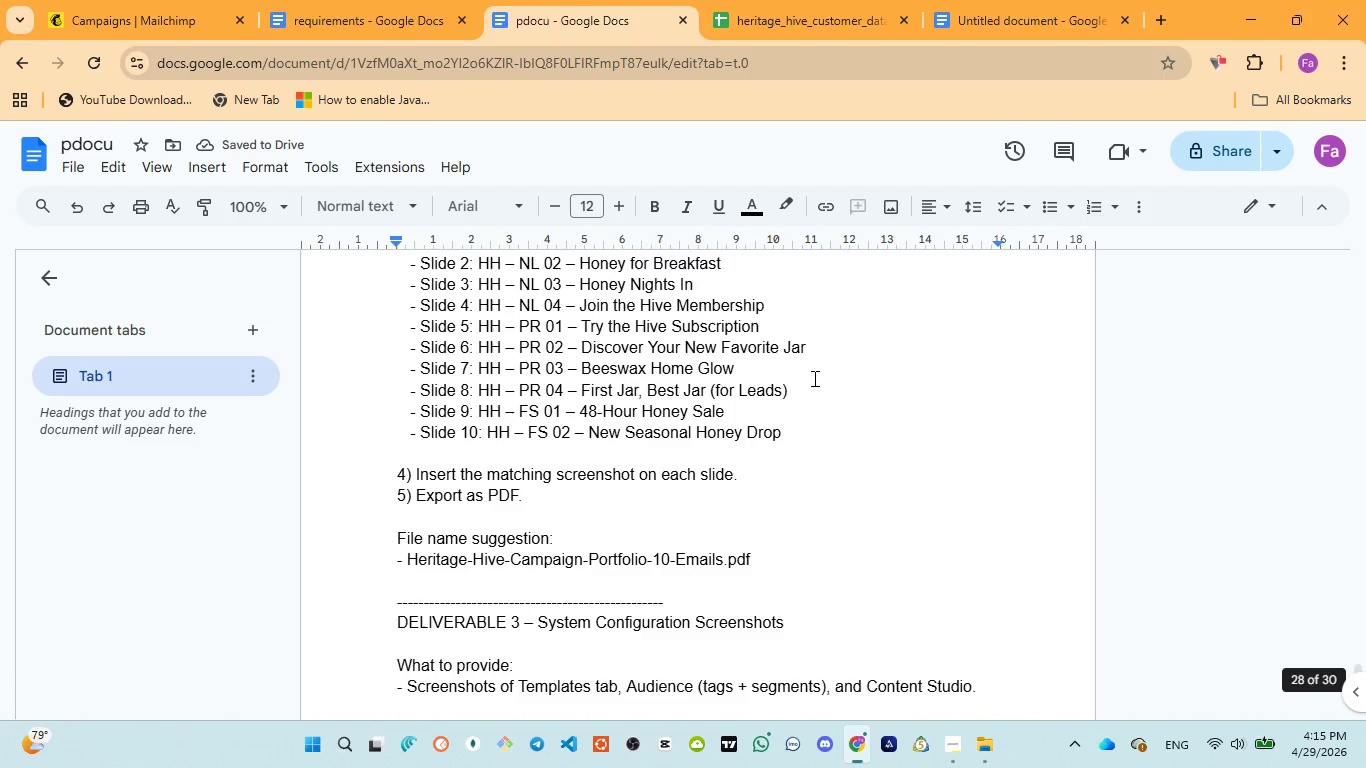 
scroll: coordinate [776, 403], scroll_direction: down, amount: 1.0
 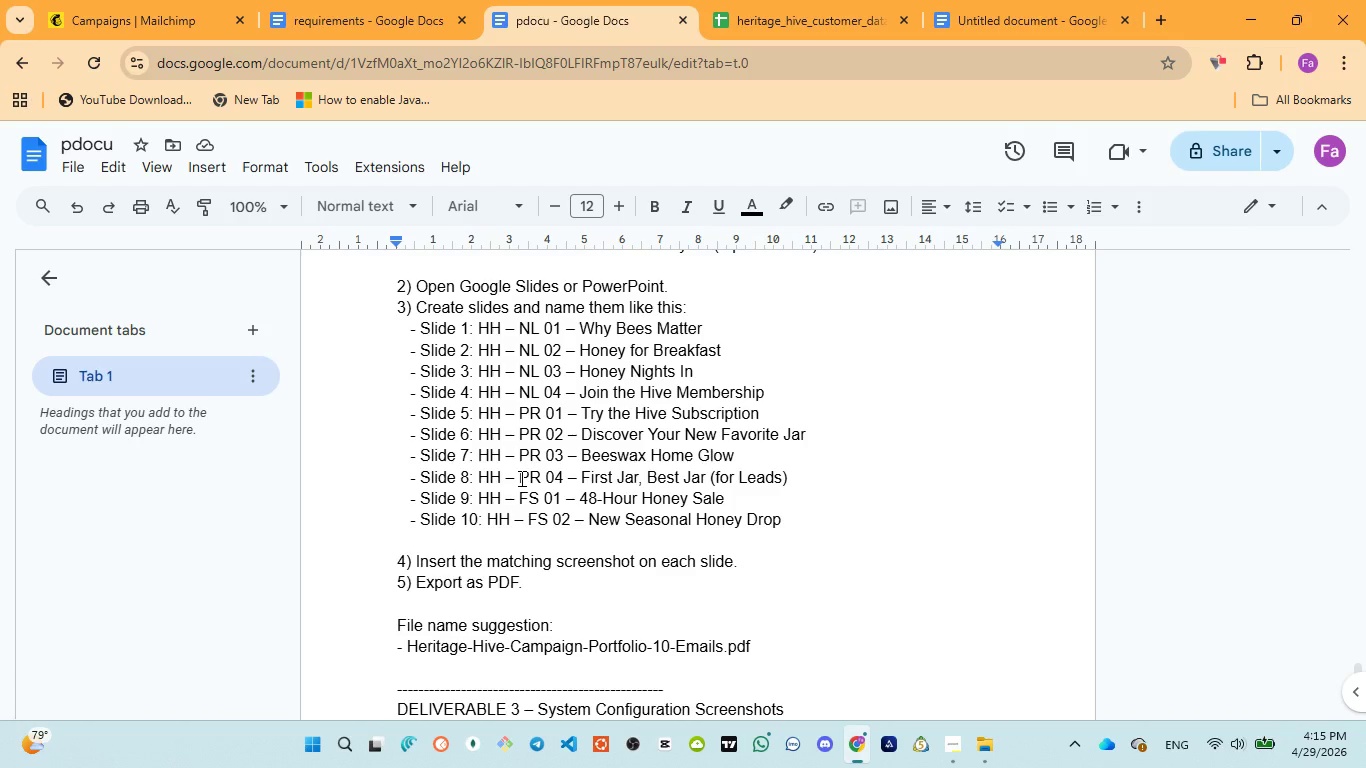 
left_click([518, 477])
 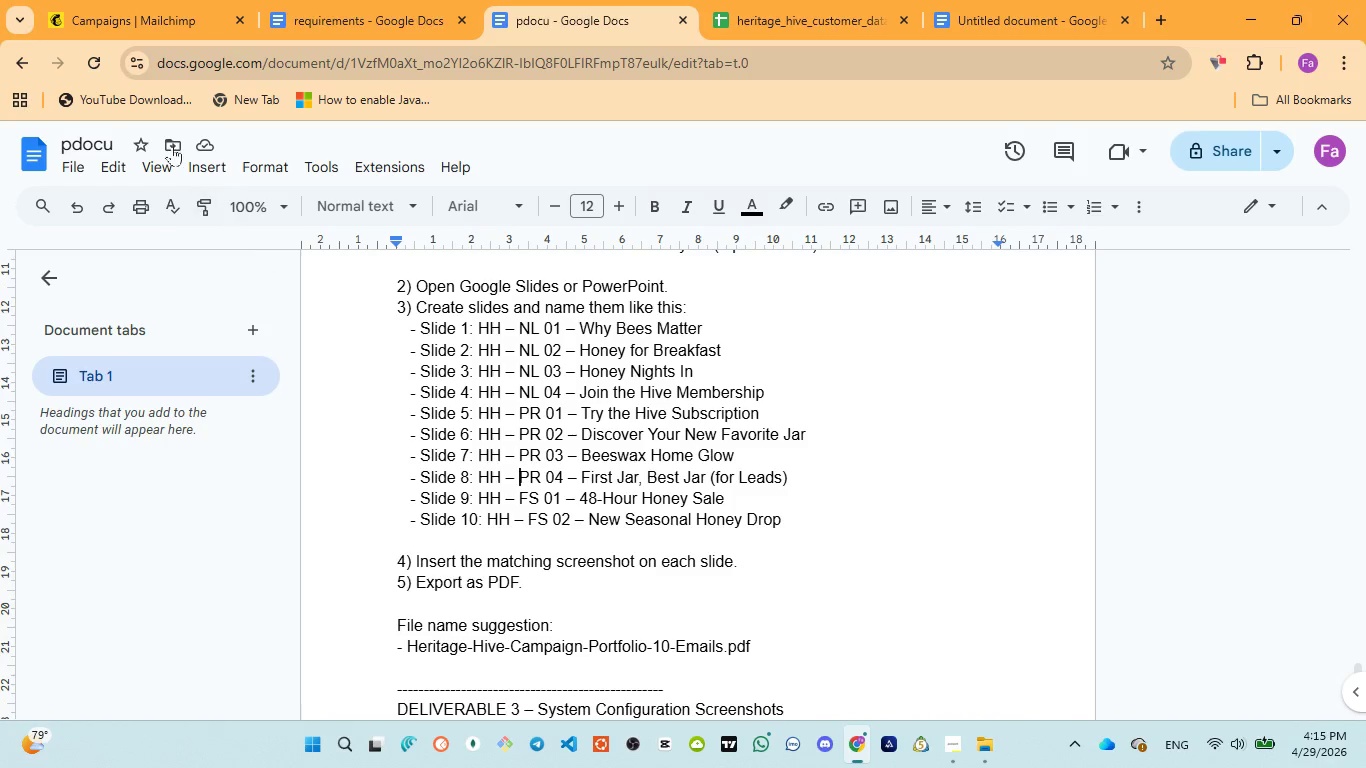 
left_click([114, 19])
 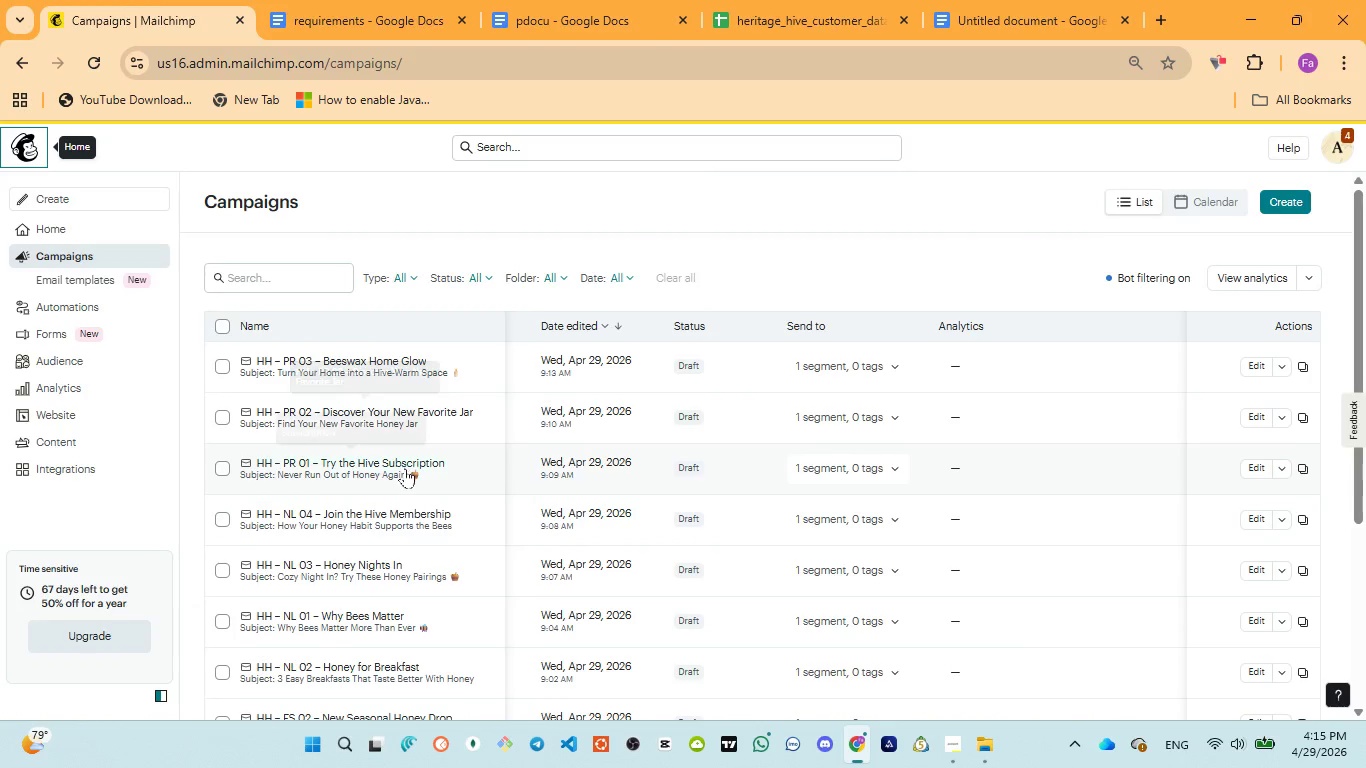 
scroll: coordinate [405, 475], scroll_direction: down, amount: 3.0
 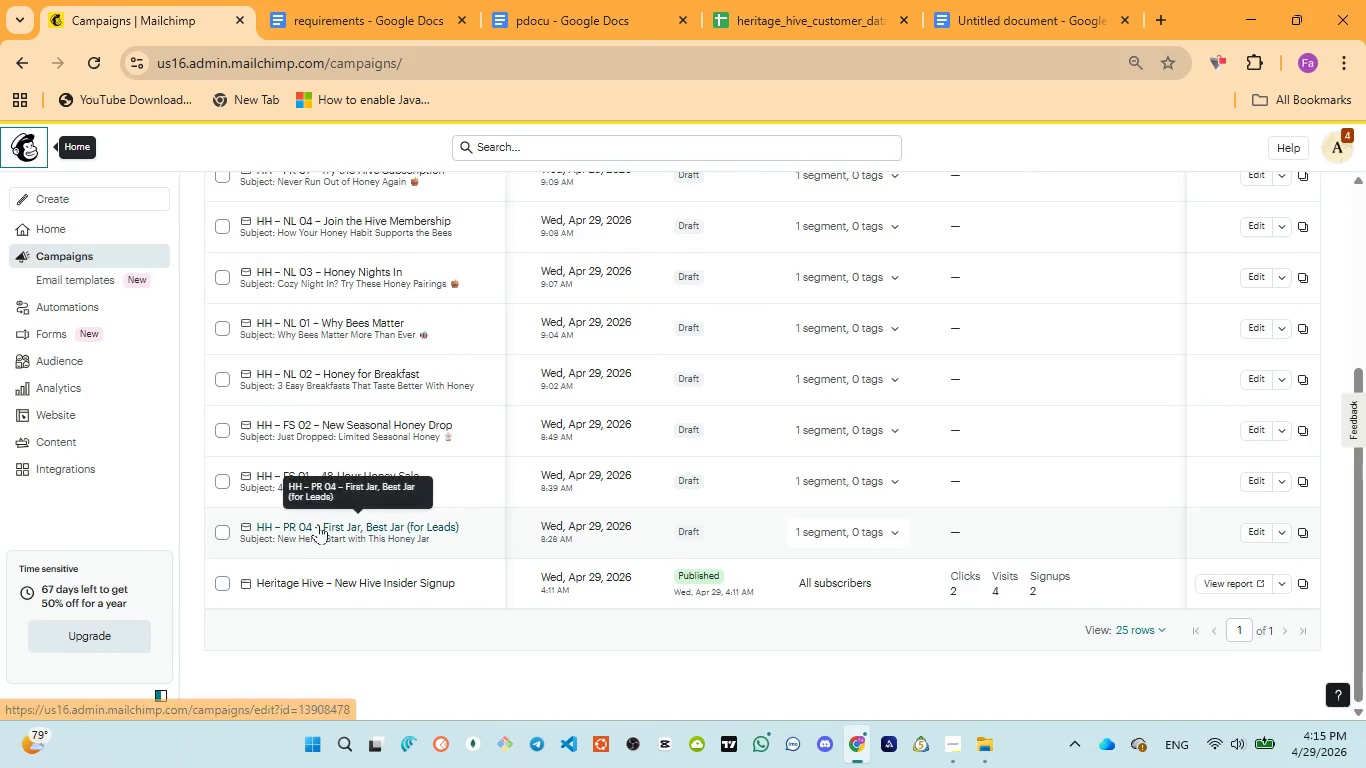 
left_click([333, 528])
 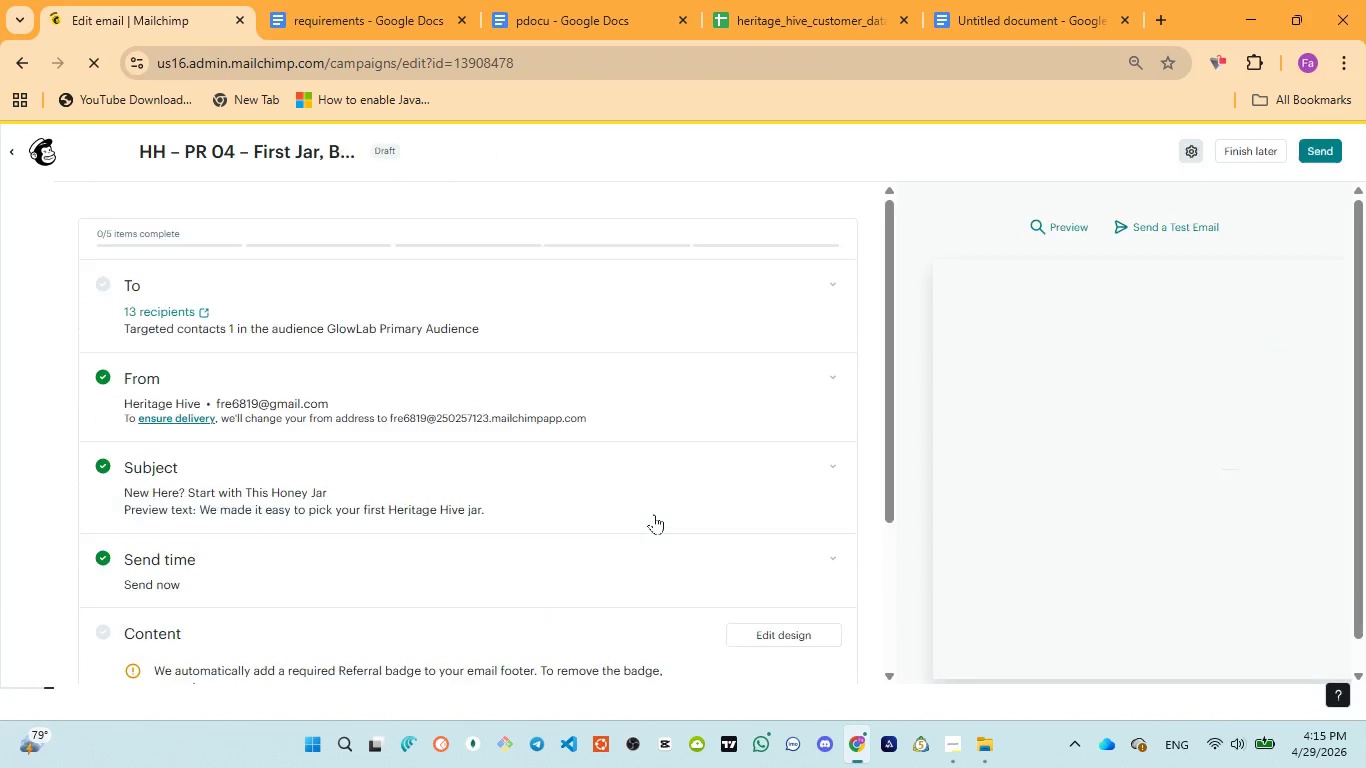 
wait(20.83)
 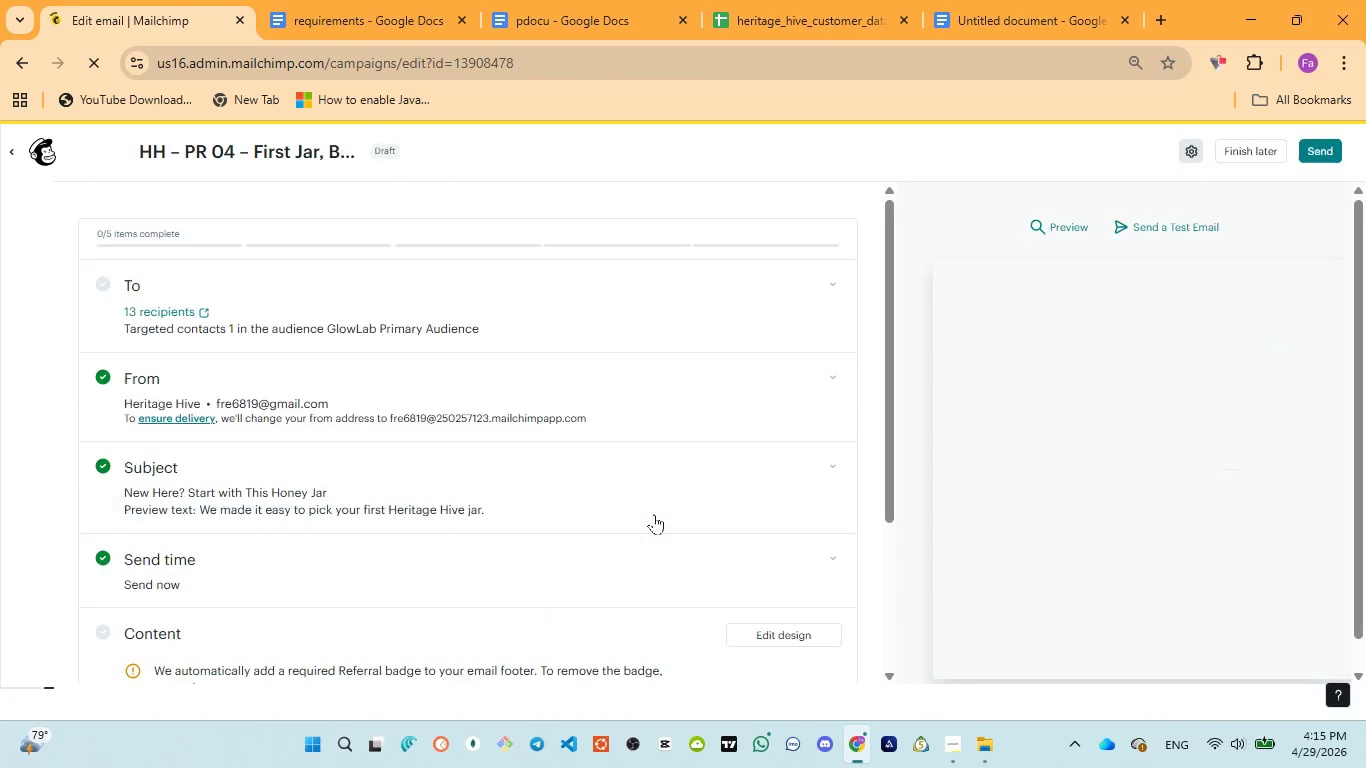 
left_click([799, 627])
 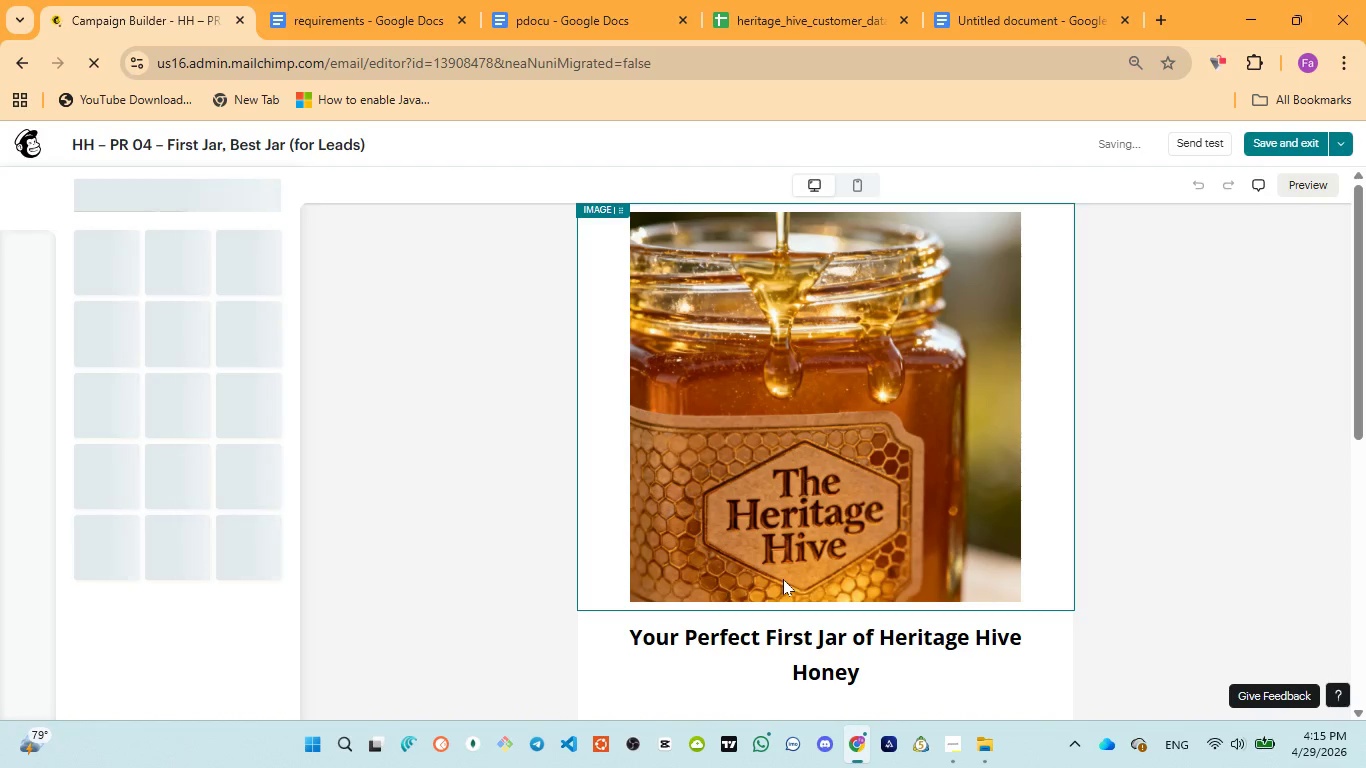 
wait(6.16)
 